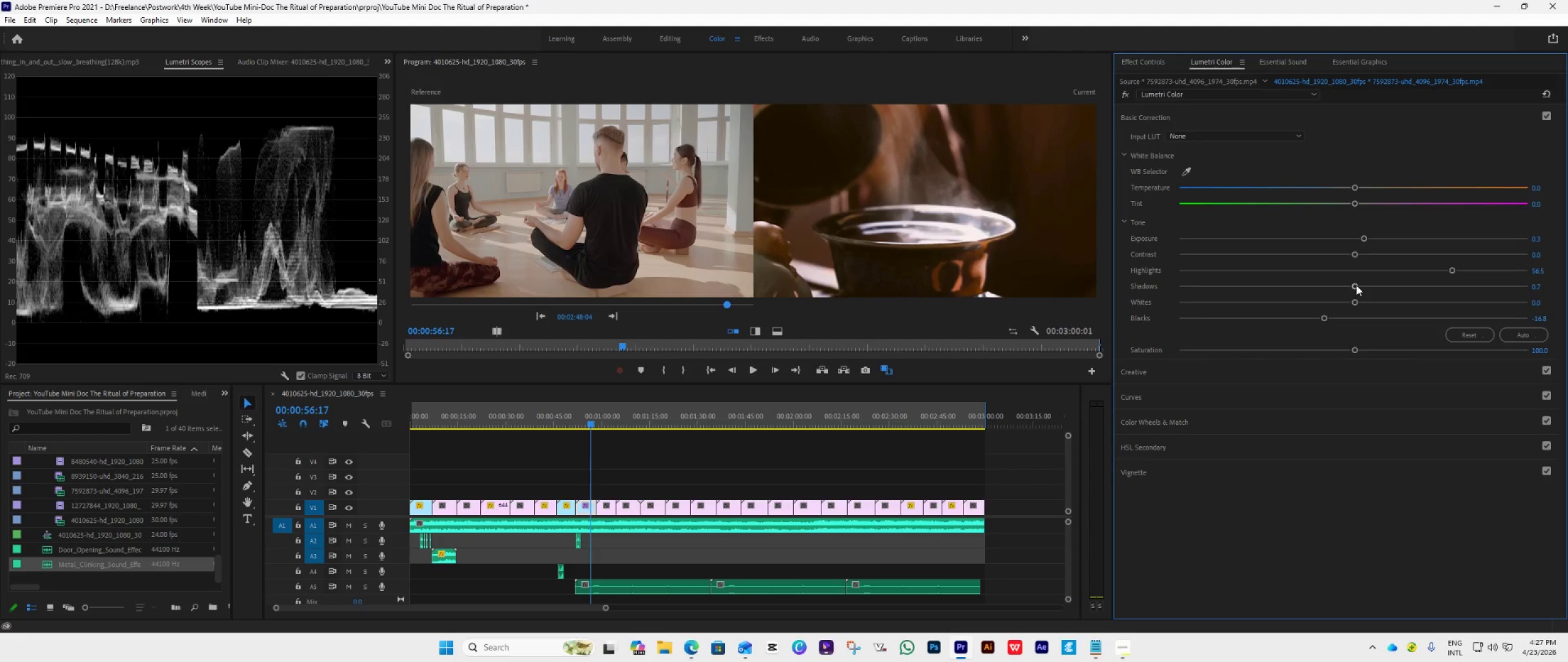 
left_click_drag(start_coordinate=[1356, 285], to_coordinate=[1346, 289])
 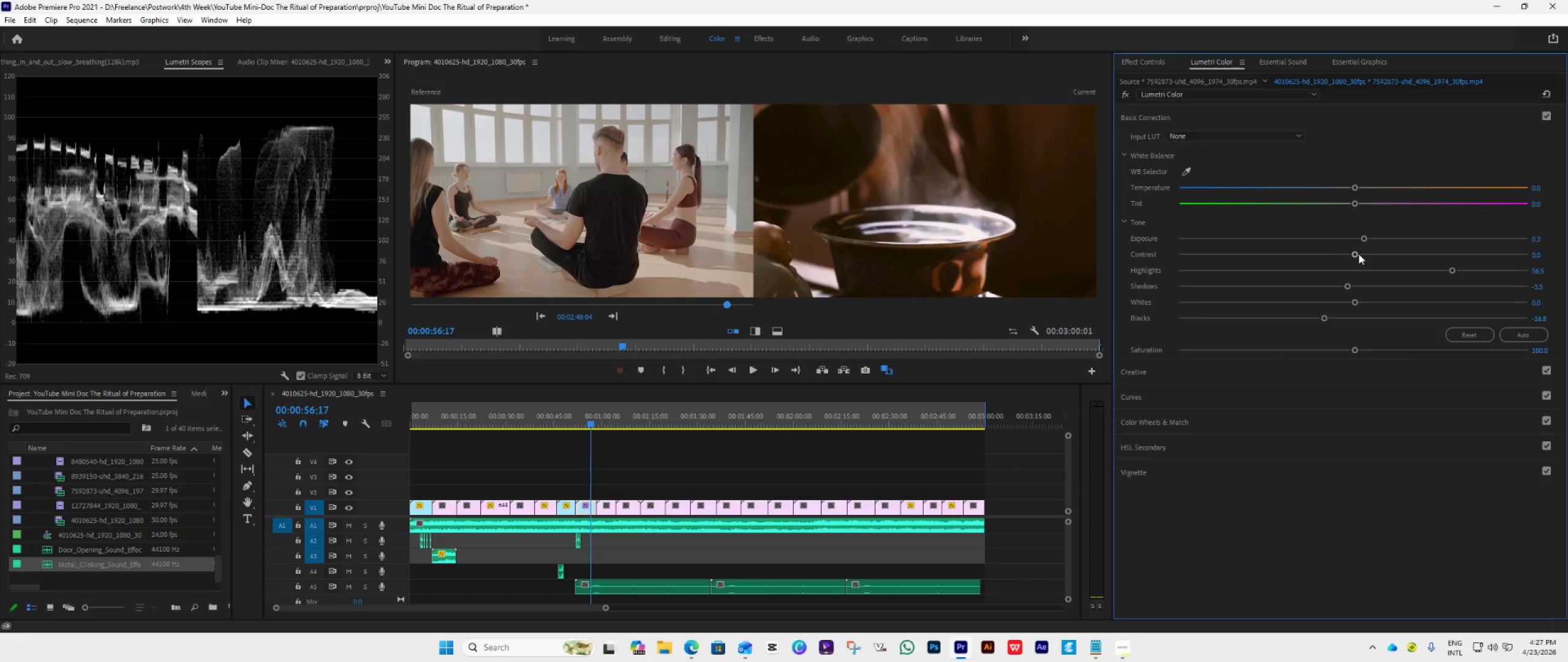 
left_click_drag(start_coordinate=[1359, 254], to_coordinate=[1302, 302])
 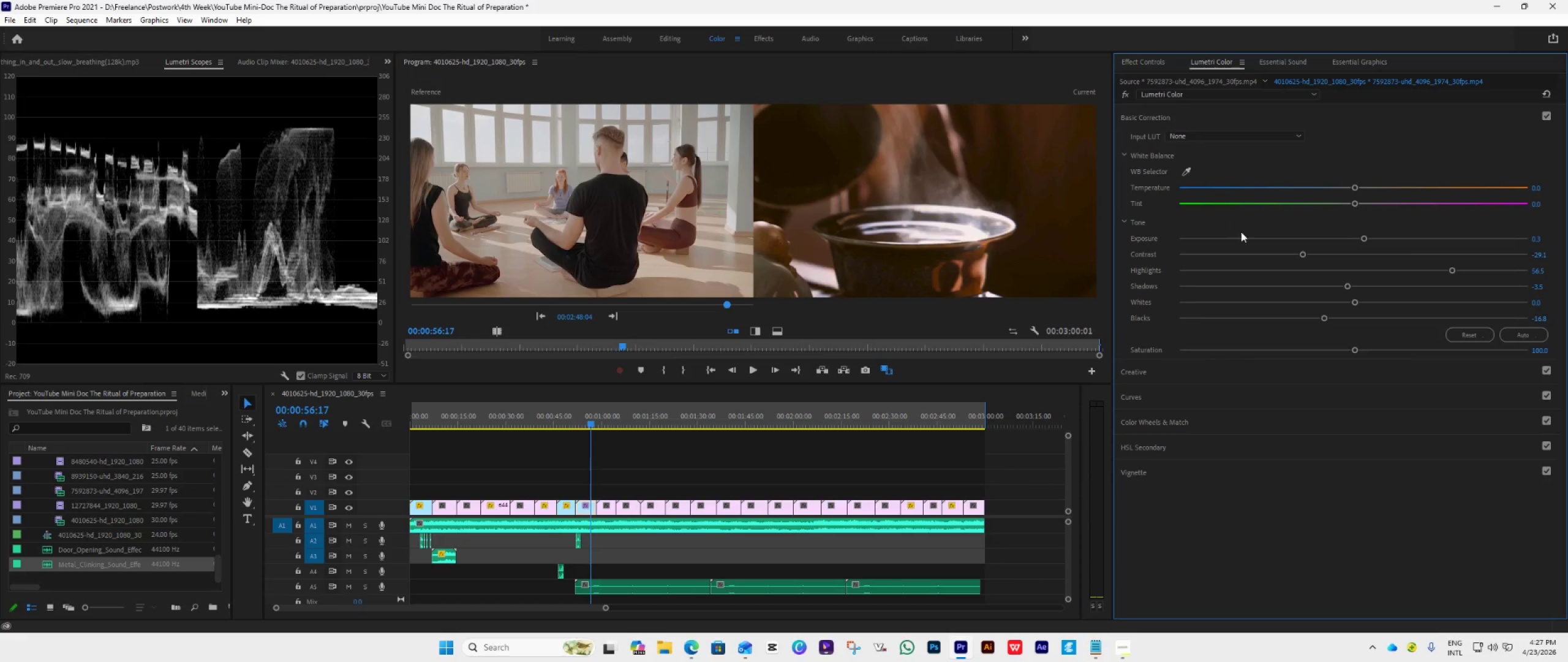 
left_click_drag(start_coordinate=[1300, 254], to_coordinate=[1300, 275])
 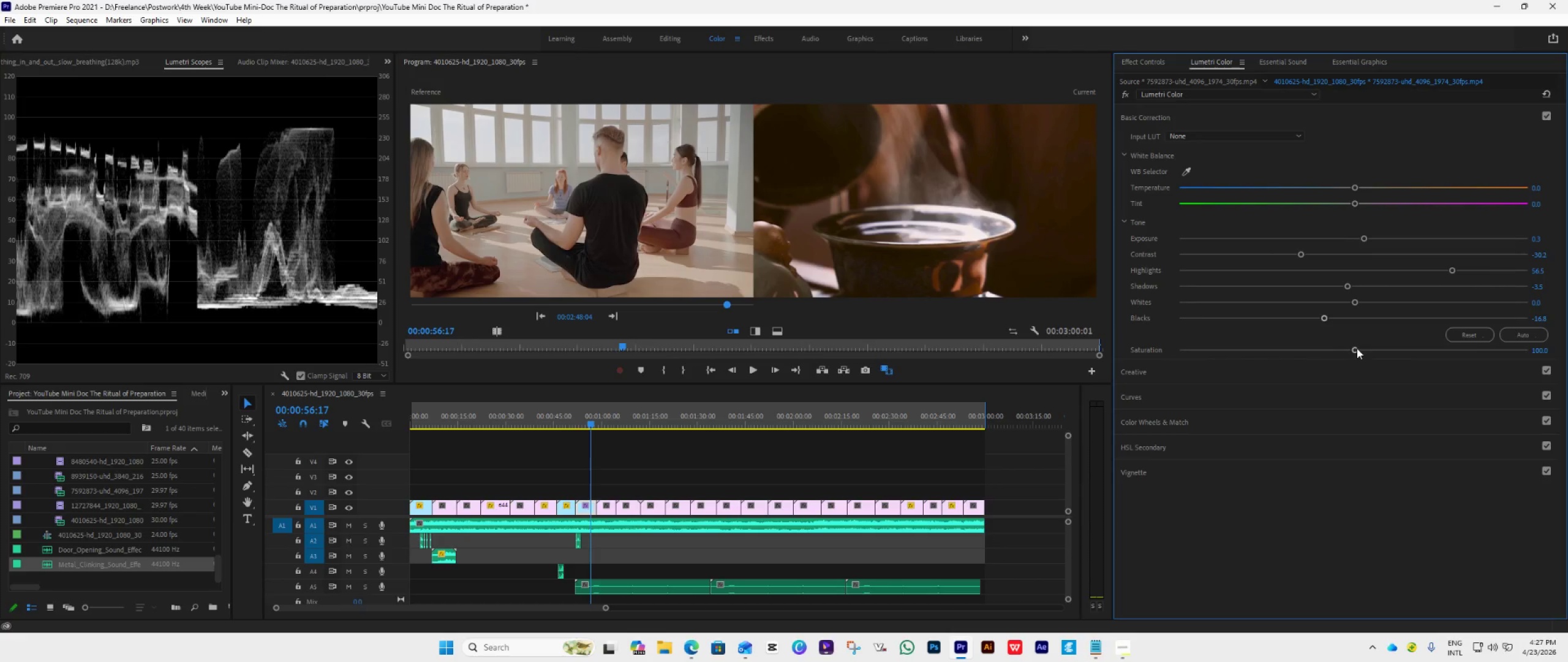 
left_click_drag(start_coordinate=[1357, 348], to_coordinate=[1336, 367])
 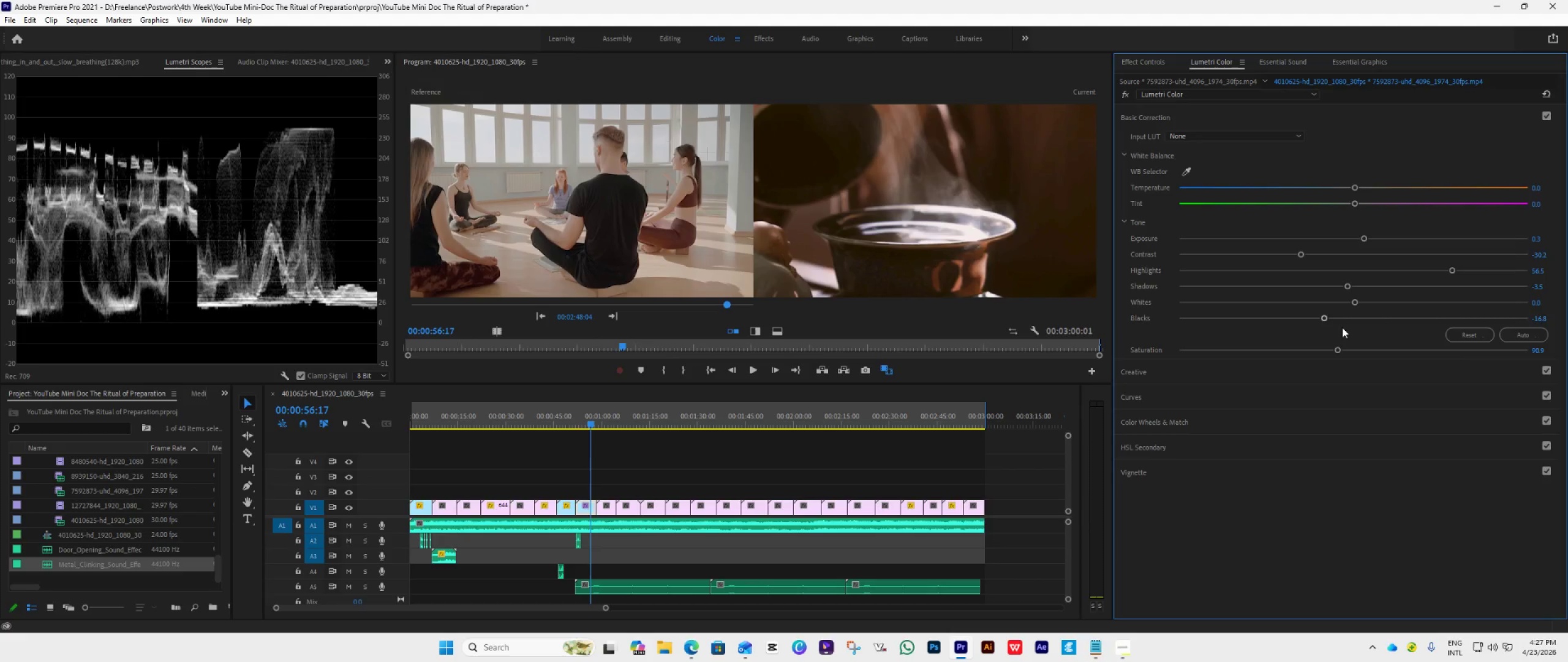 
wait(5.42)
 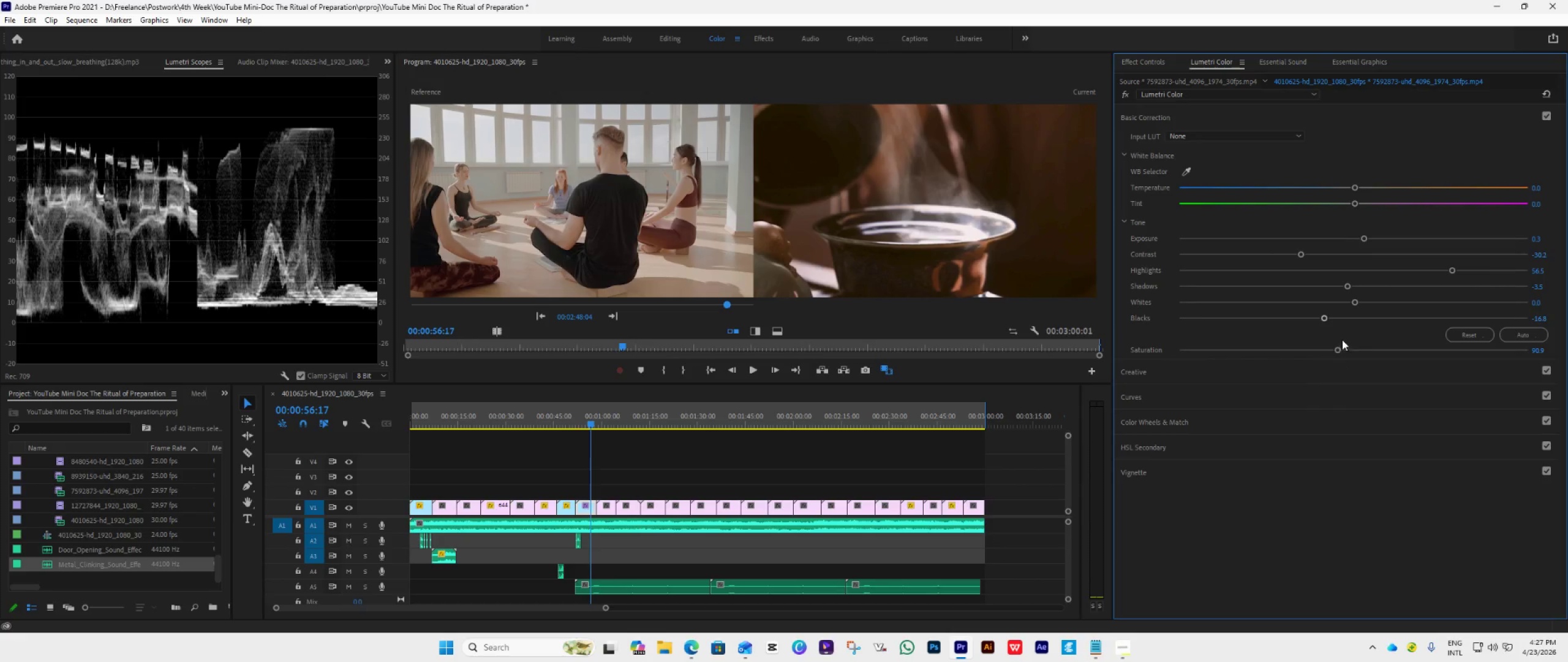 
left_click_drag(start_coordinate=[1335, 346], to_coordinate=[1344, 356])
 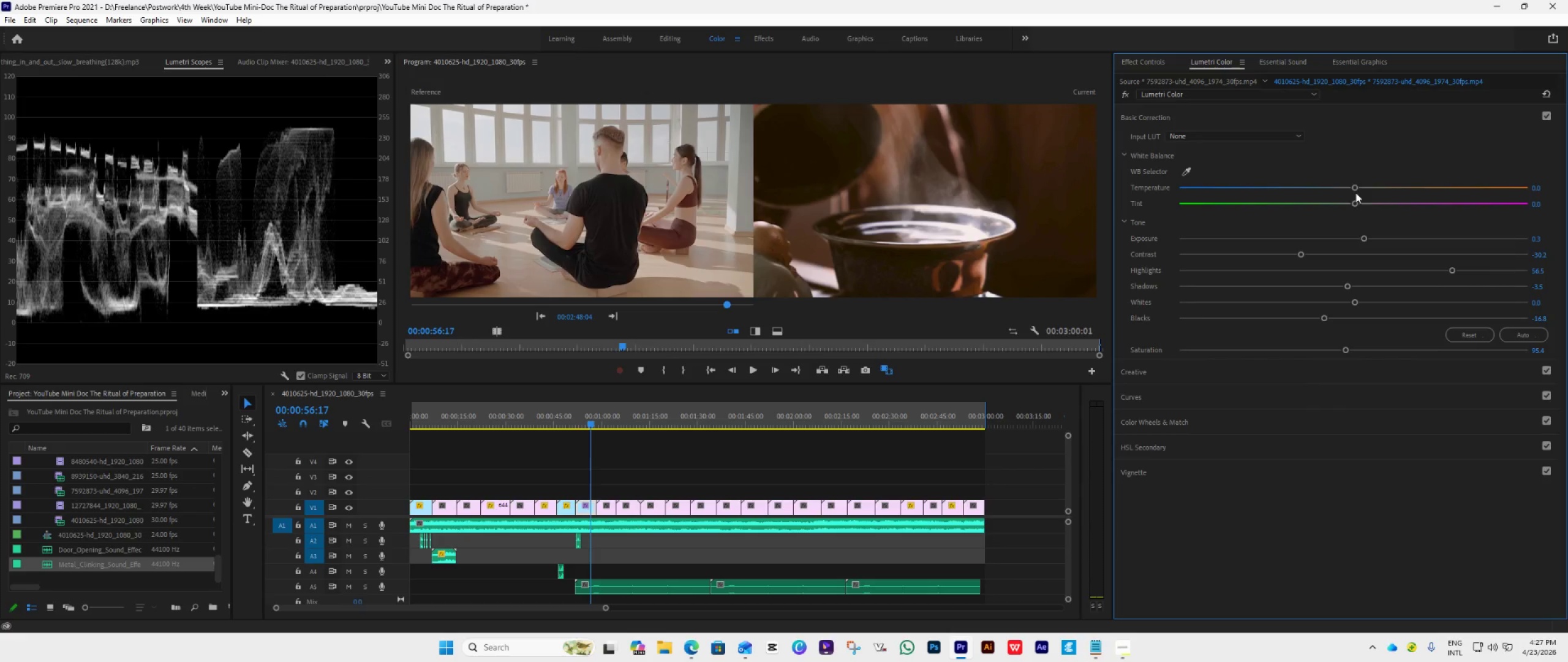 
left_click_drag(start_coordinate=[1357, 202], to_coordinate=[1344, 216])
 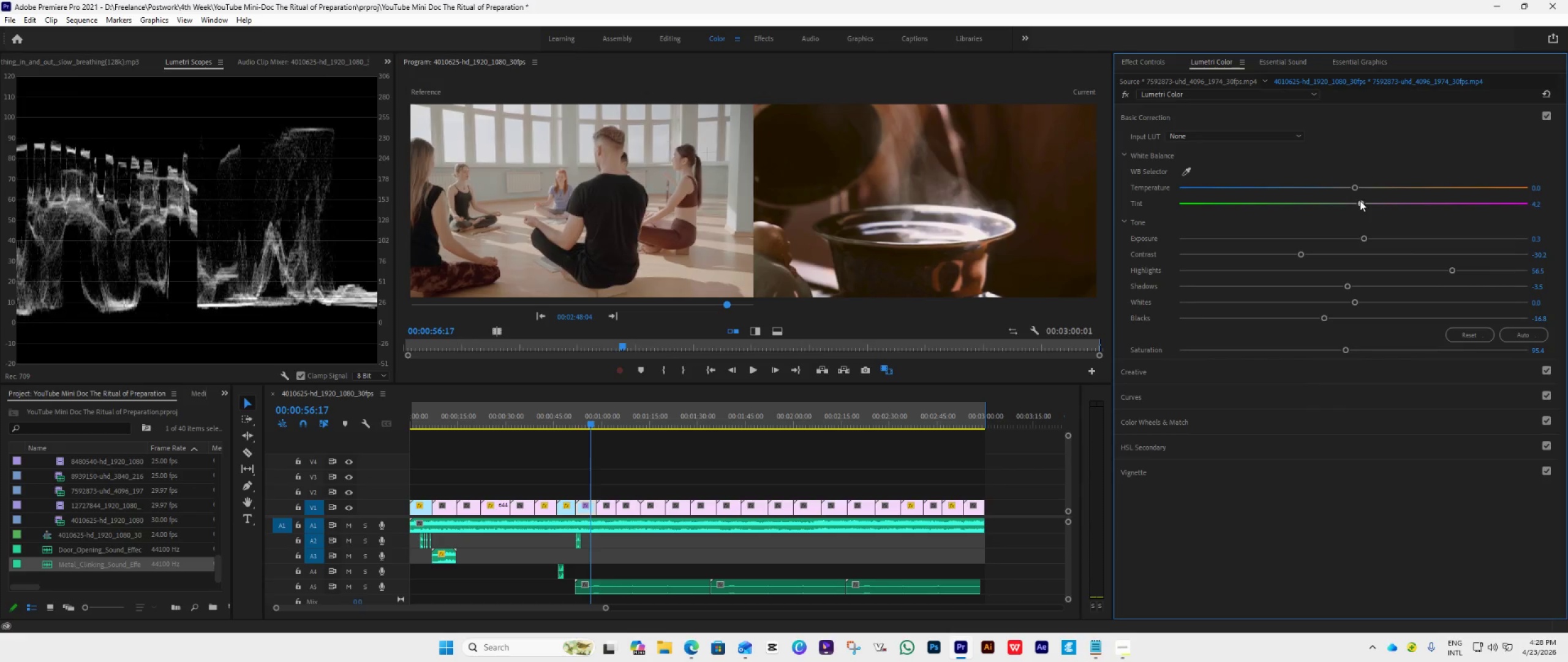 
double_click([1360, 200])
 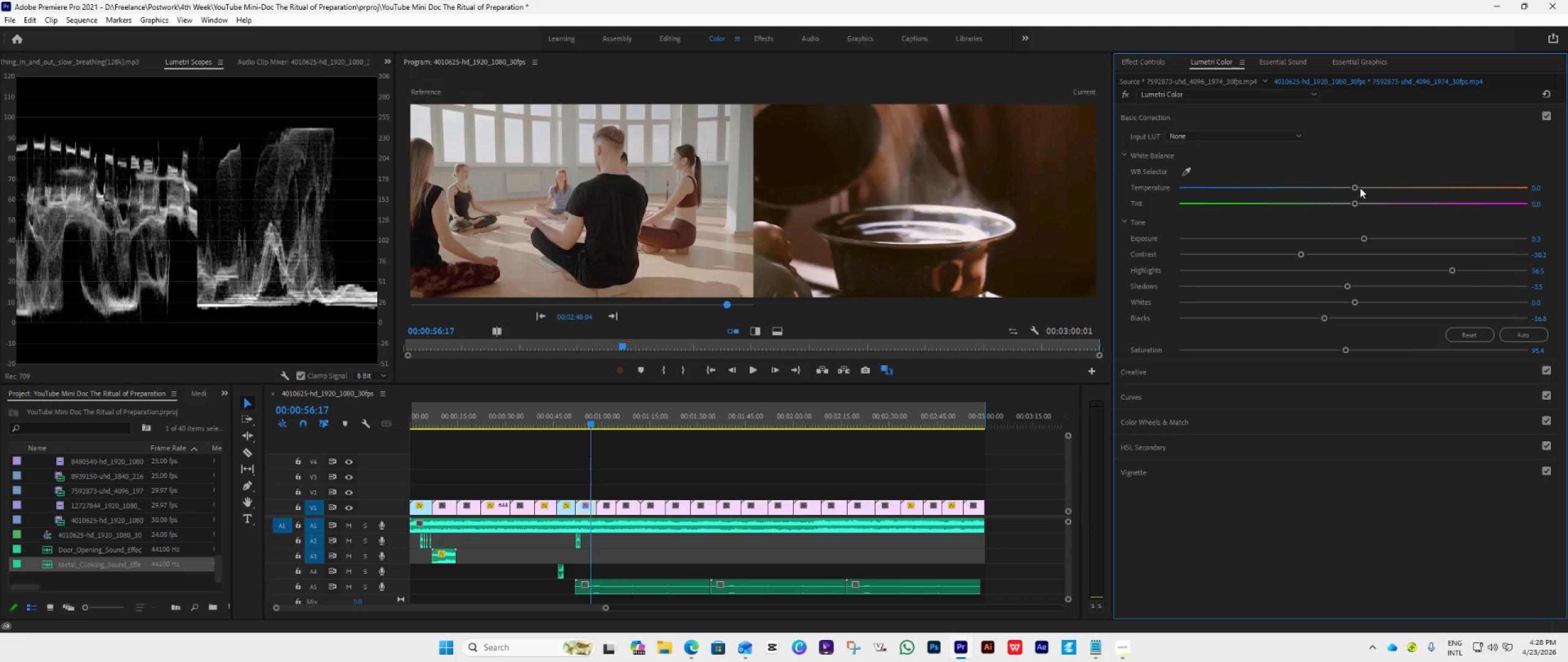 
left_click_drag(start_coordinate=[1360, 188], to_coordinate=[1311, 208])
 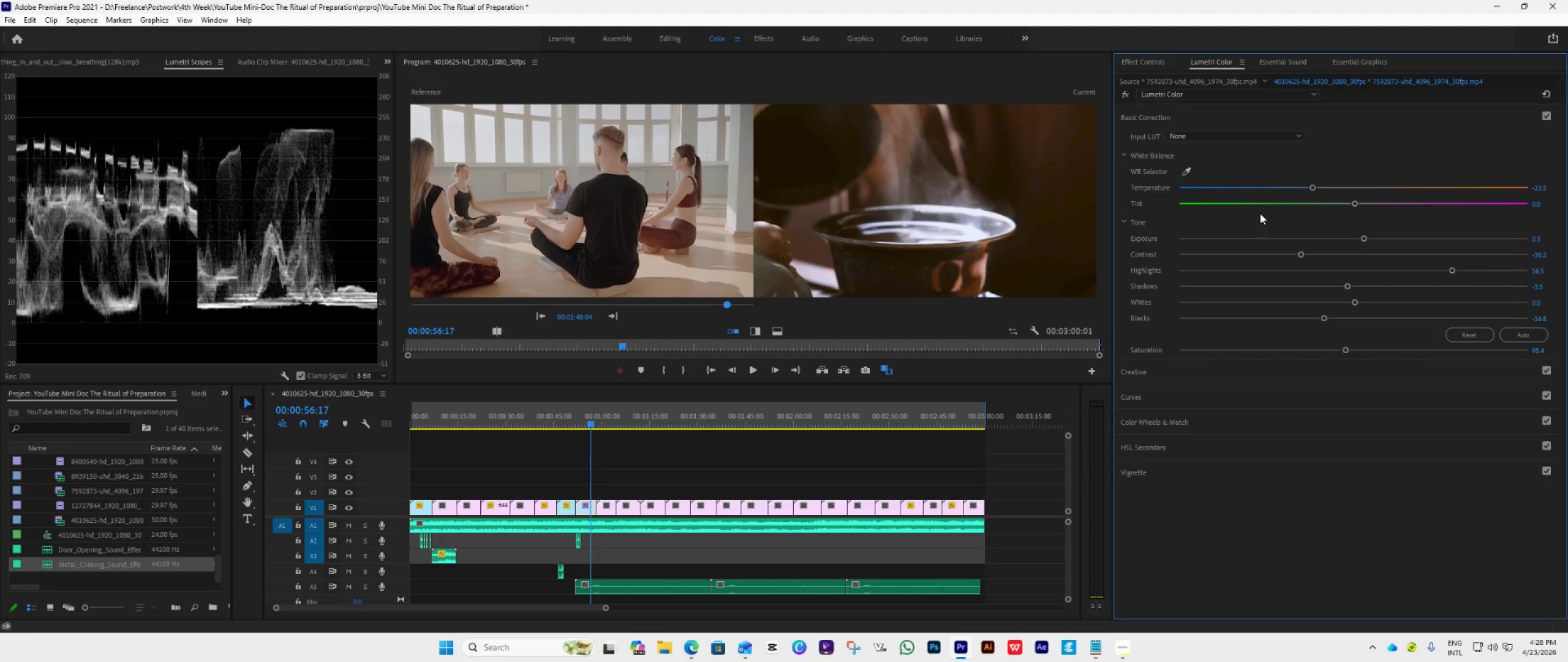 
wait(10.92)
 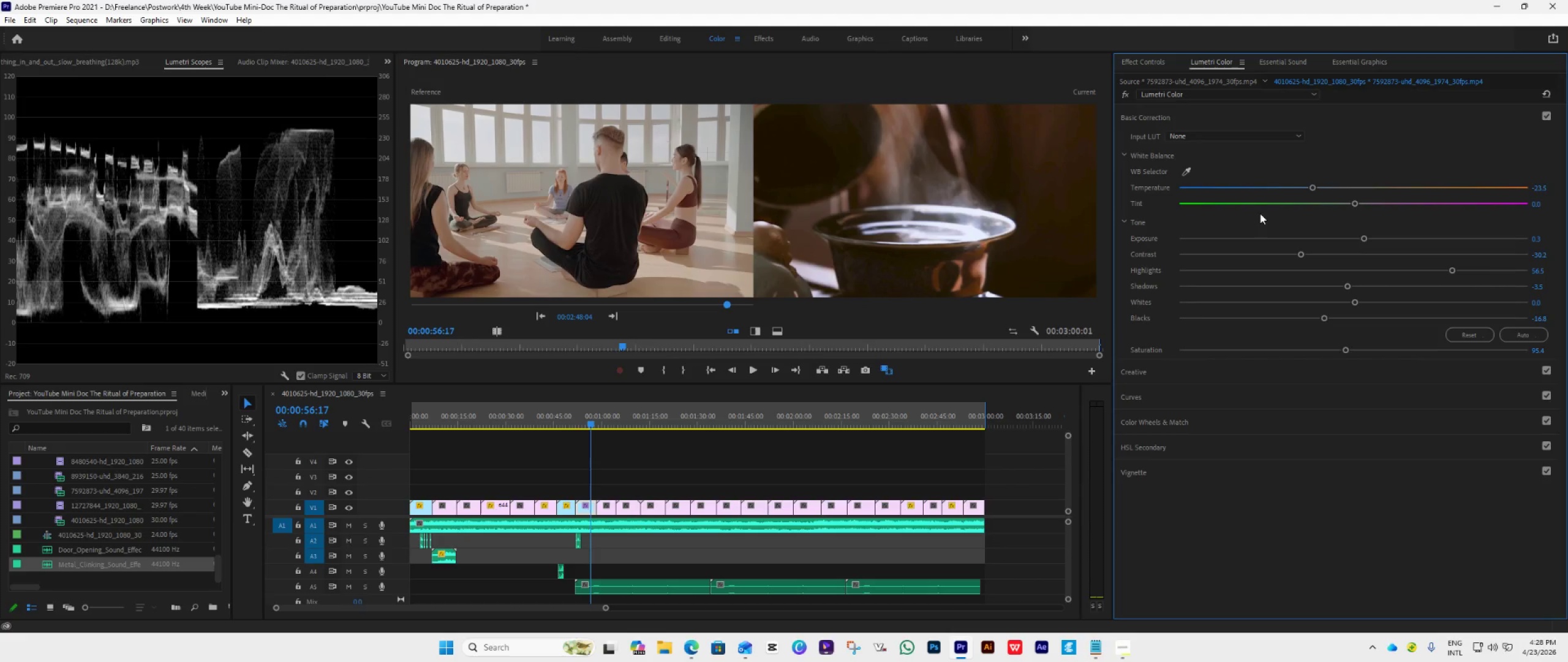 
left_click_drag(start_coordinate=[1313, 190], to_coordinate=[1302, 199])
 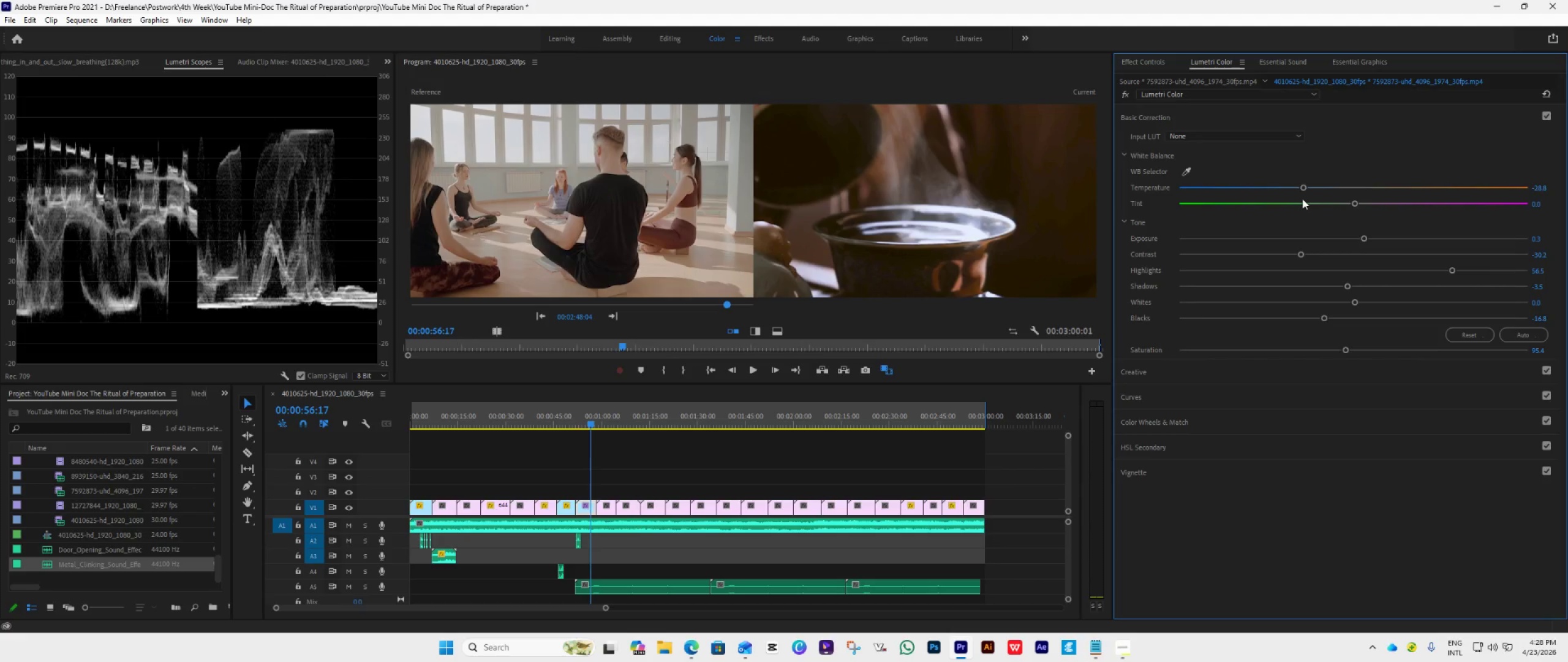 
left_click_drag(start_coordinate=[1302, 186], to_coordinate=[1308, 197])
 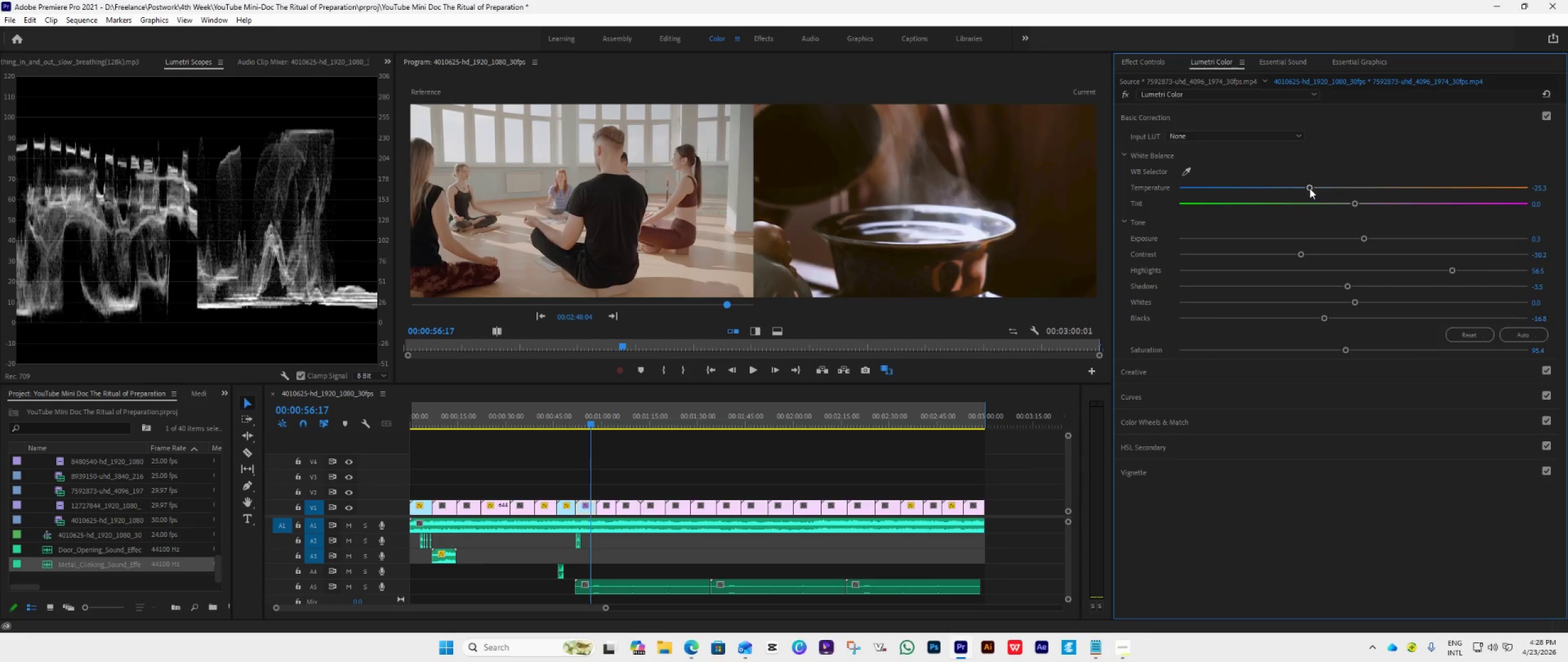 
left_click_drag(start_coordinate=[1310, 187], to_coordinate=[1310, 192])
 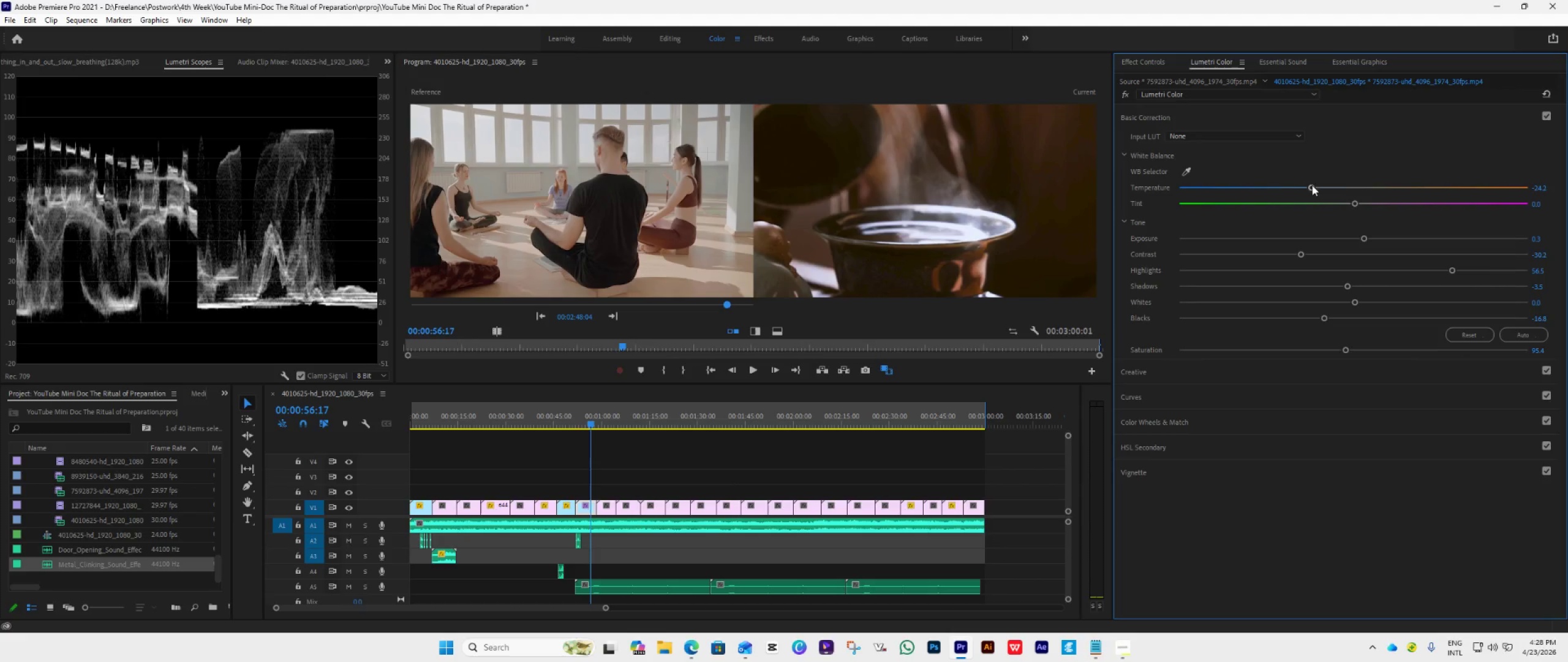 
left_click_drag(start_coordinate=[1313, 183], to_coordinate=[1316, 187])
 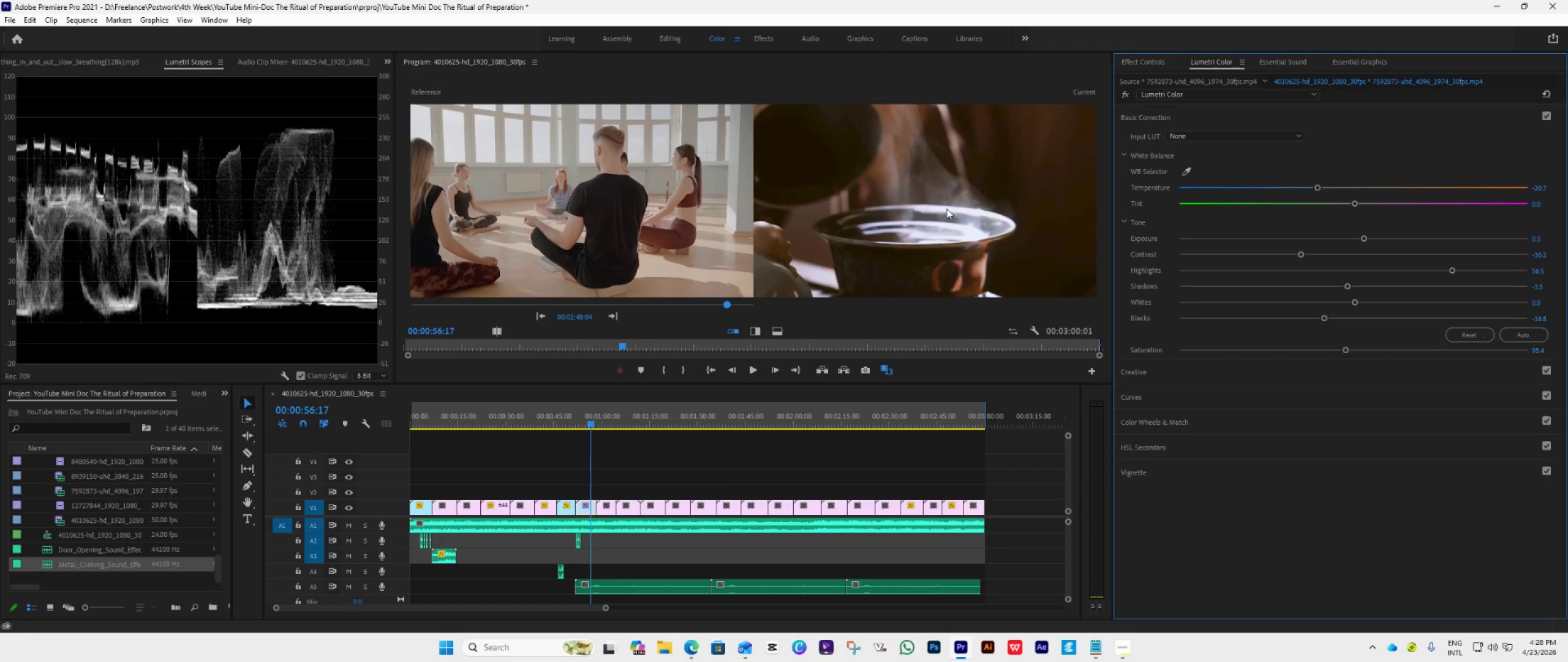 
wait(7.05)
 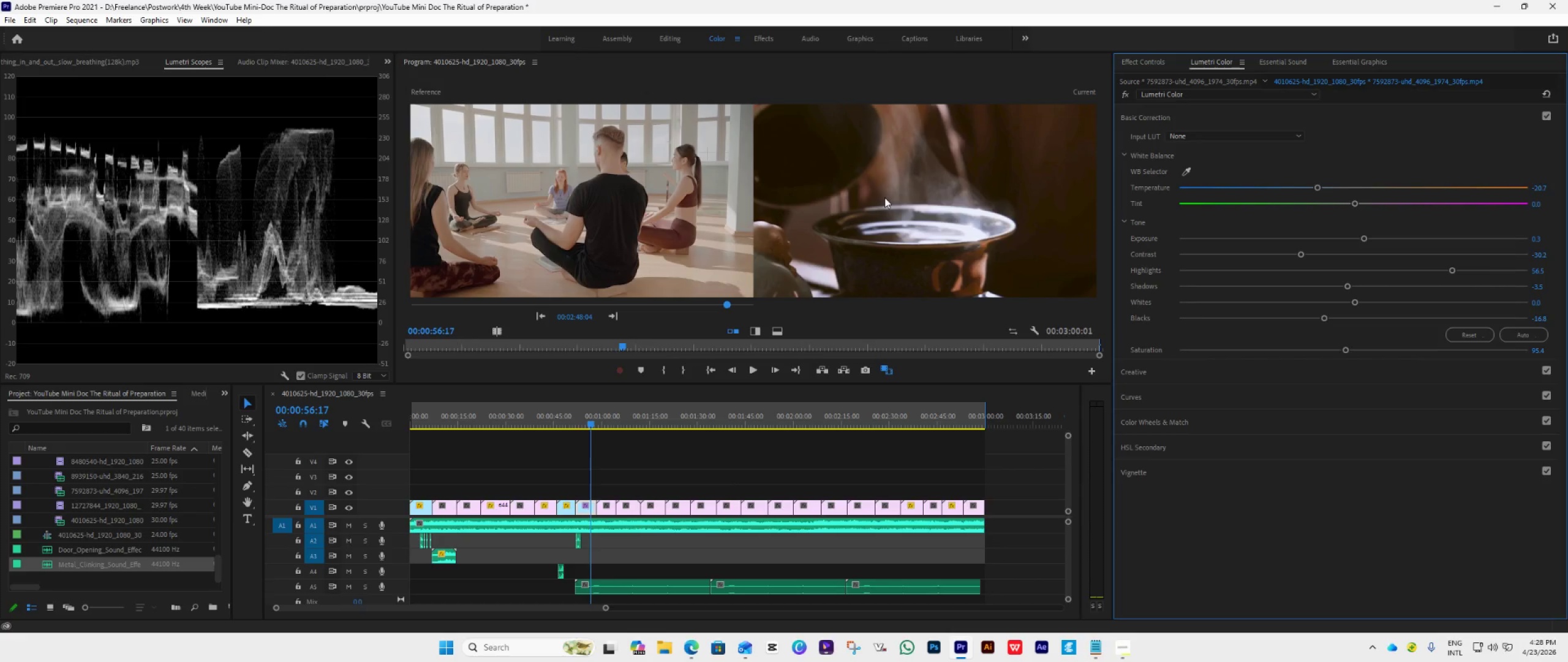 
left_click([1148, 118])
 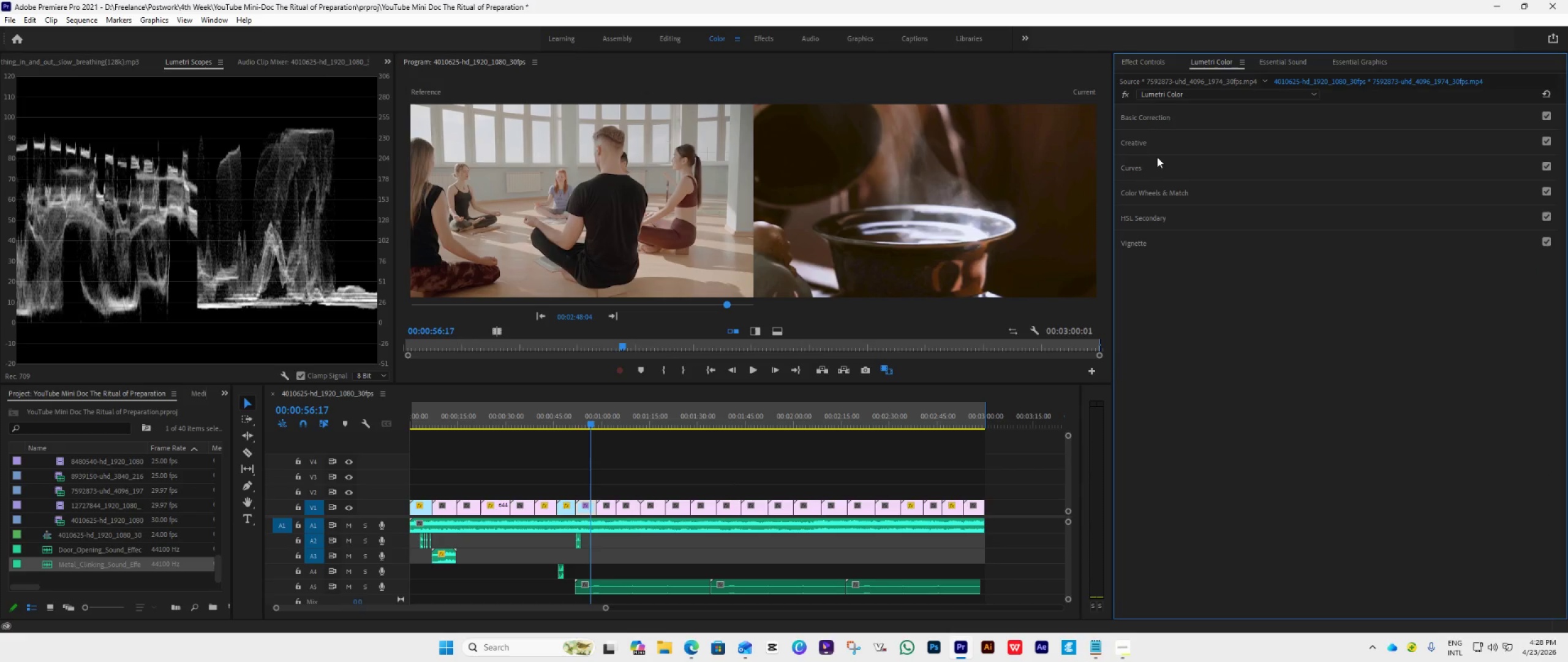 
left_click([1161, 168])
 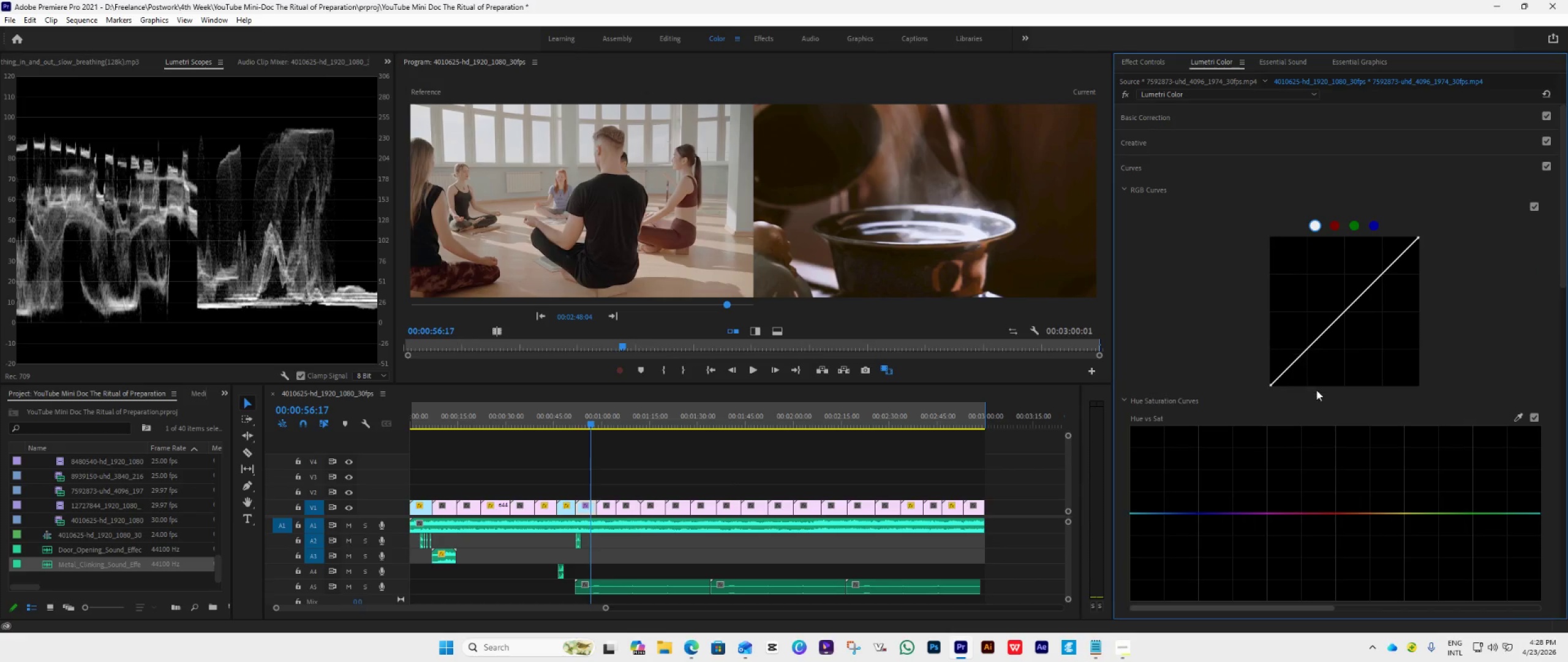 
scroll: coordinate [1340, 383], scroll_direction: down, amount: 16.0
 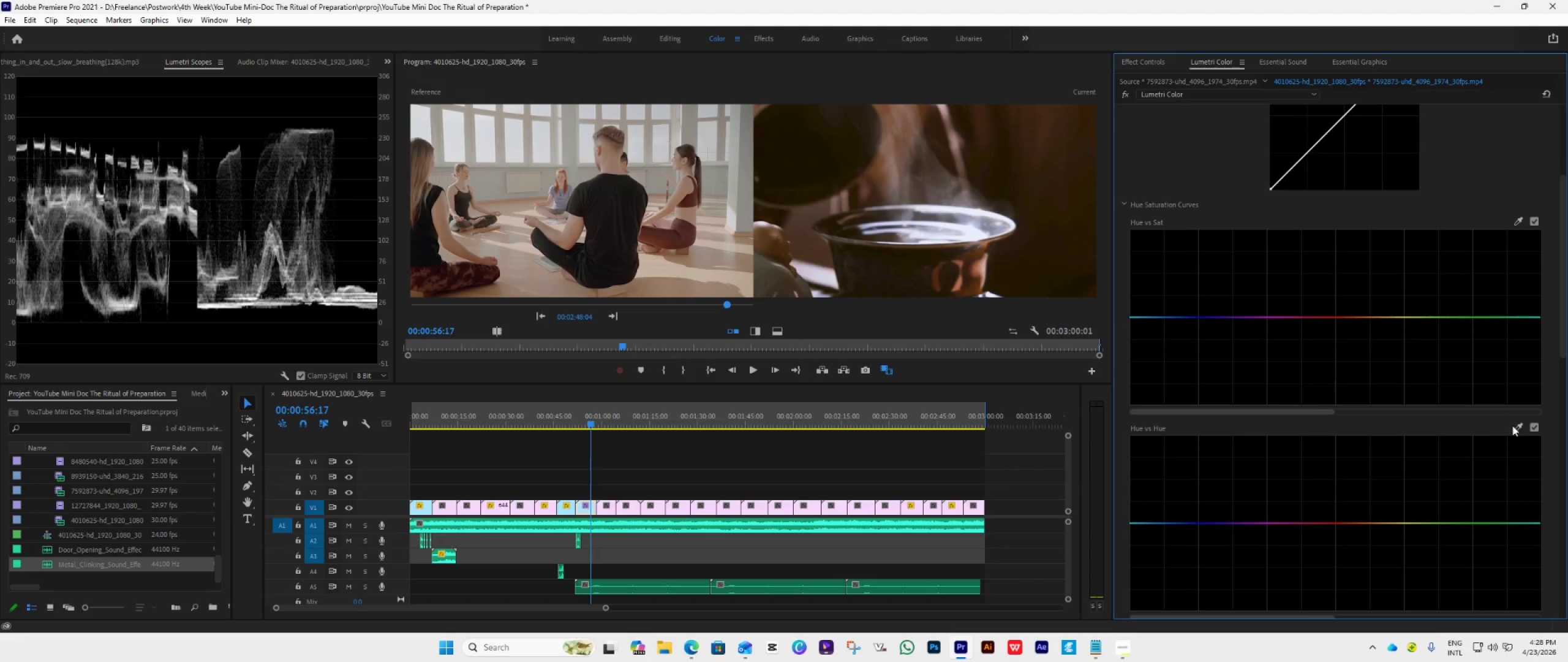 
left_click([1518, 430])
 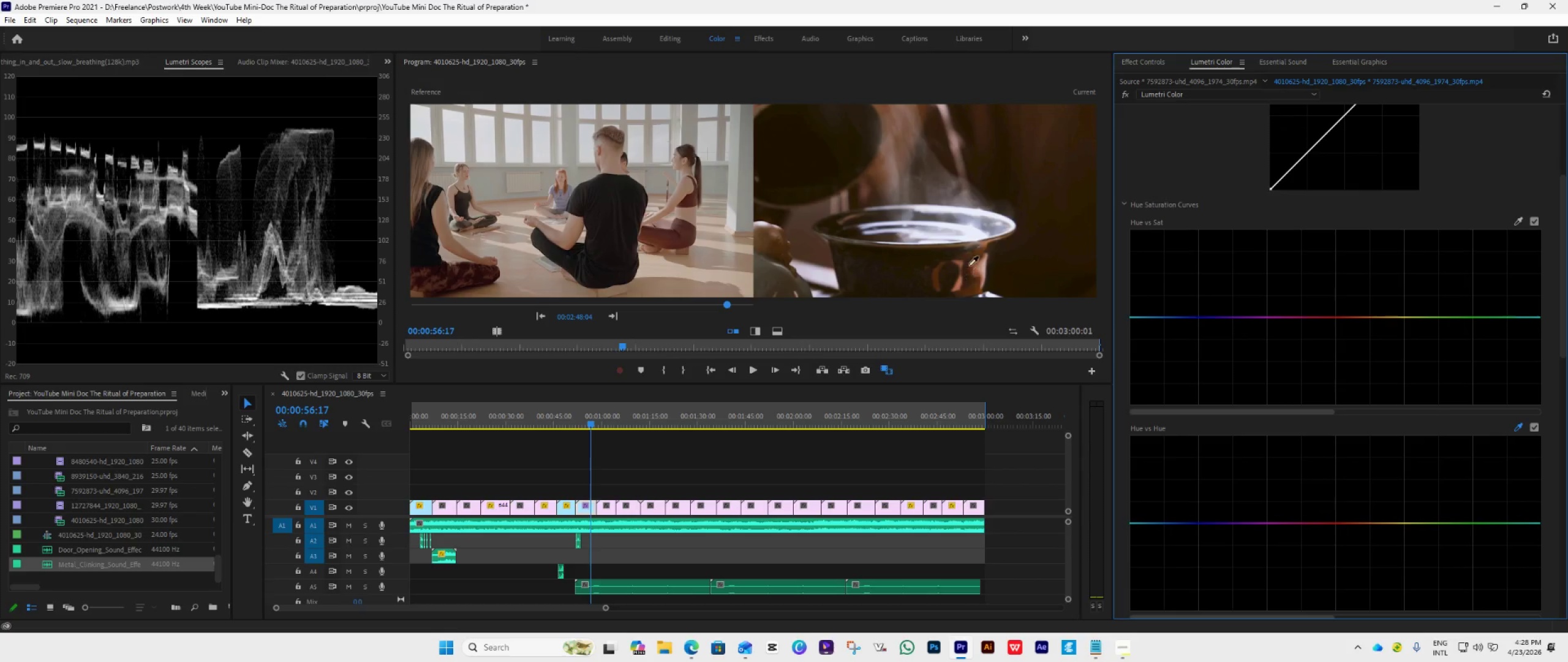 
left_click([969, 261])
 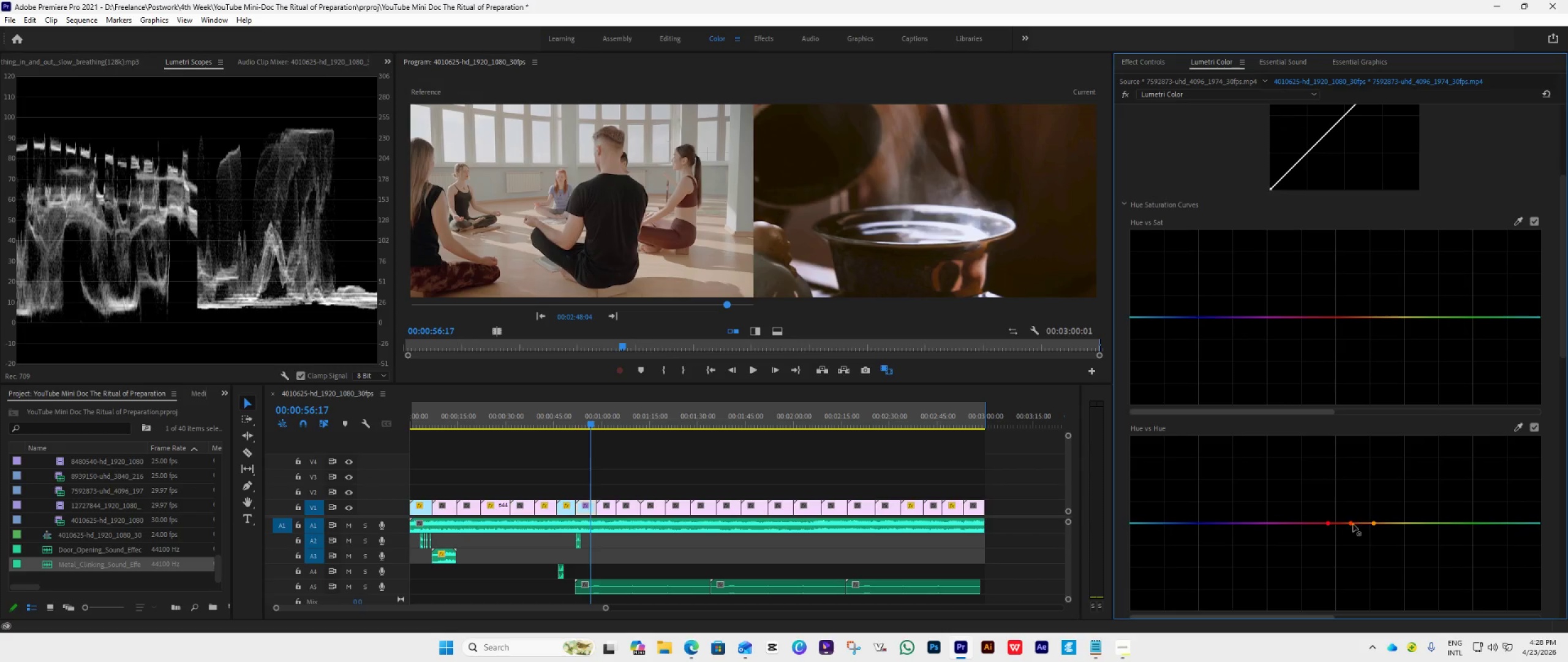 
left_click_drag(start_coordinate=[1350, 527], to_coordinate=[1351, 523])
 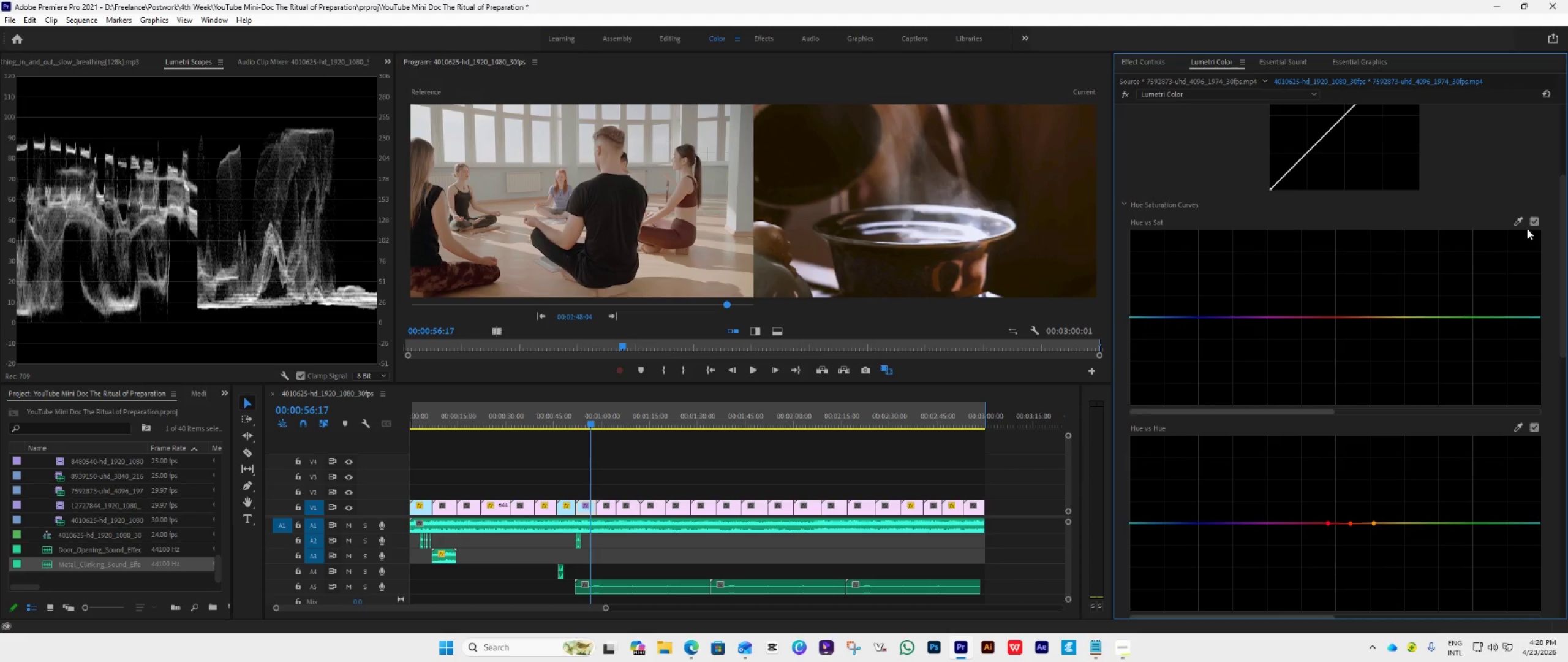 
left_click([1509, 220])
 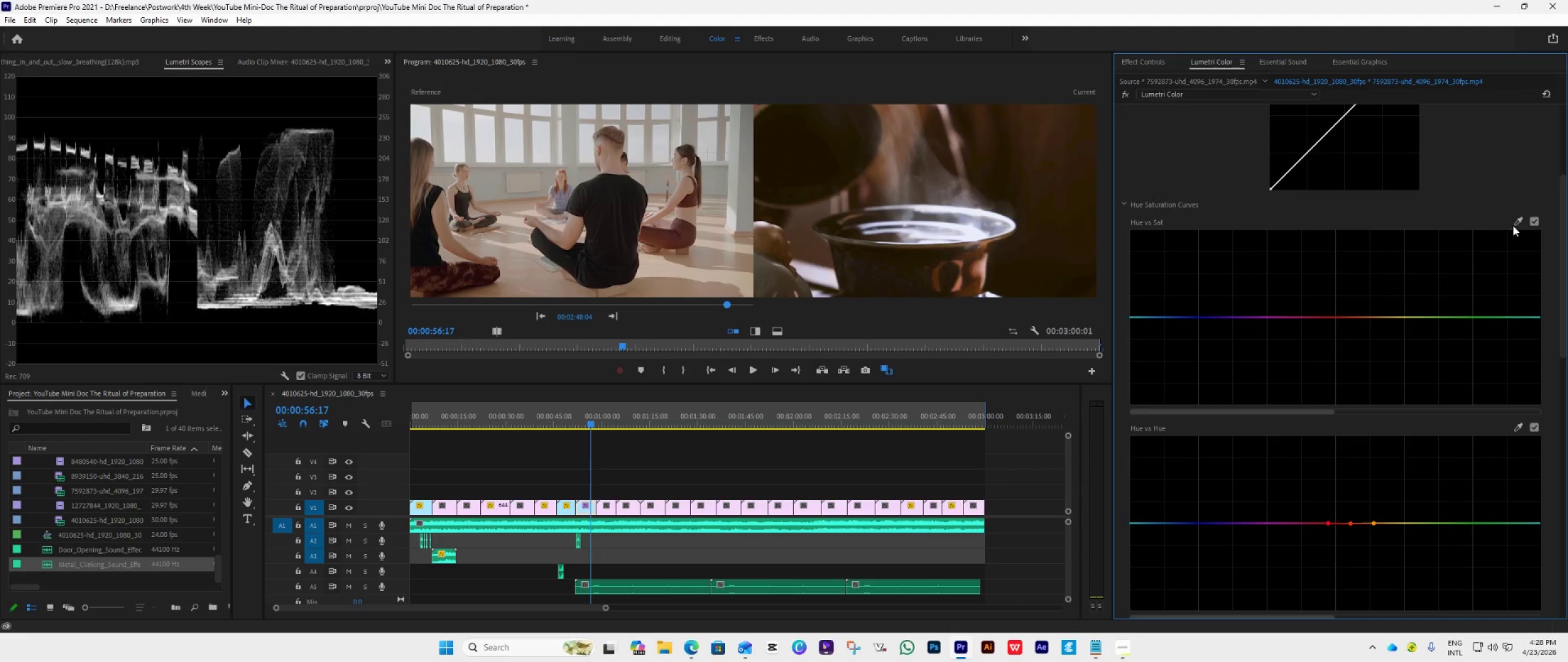 
left_click([1513, 226])
 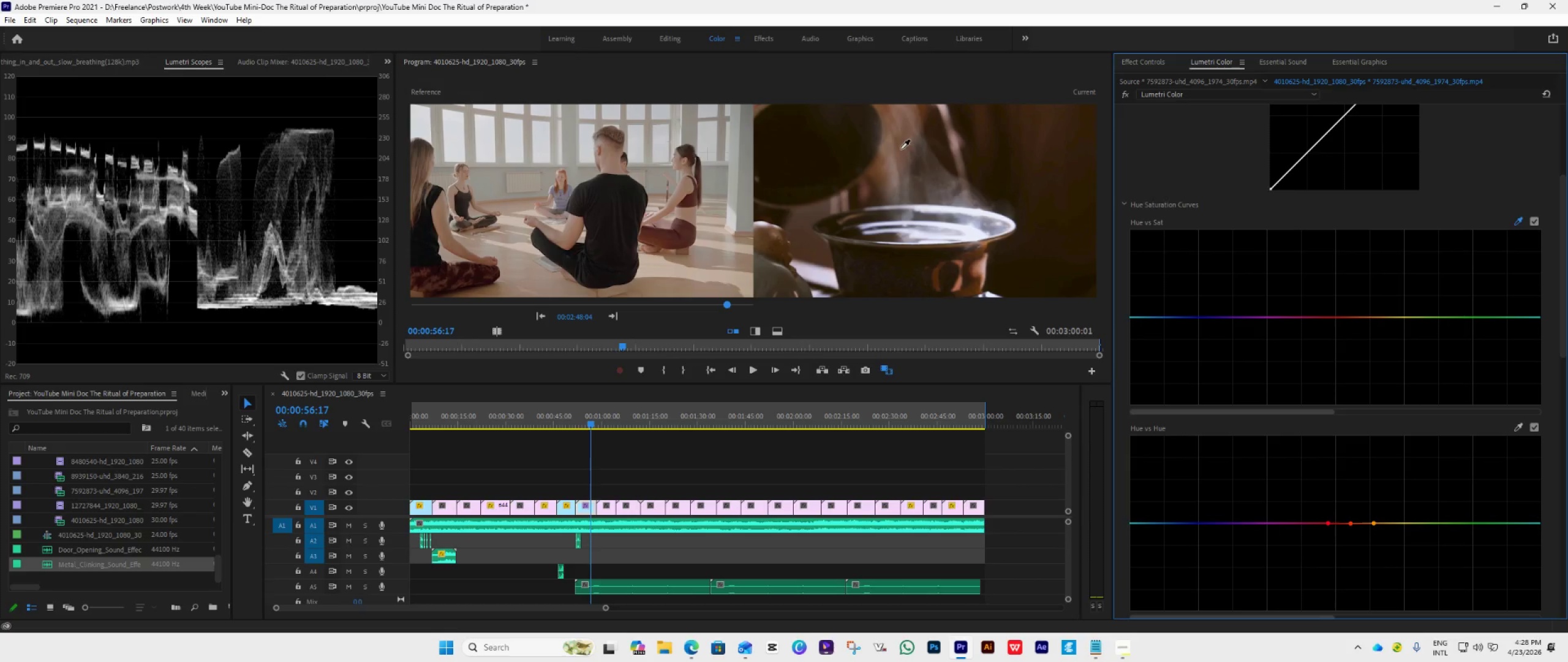 
left_click([897, 142])
 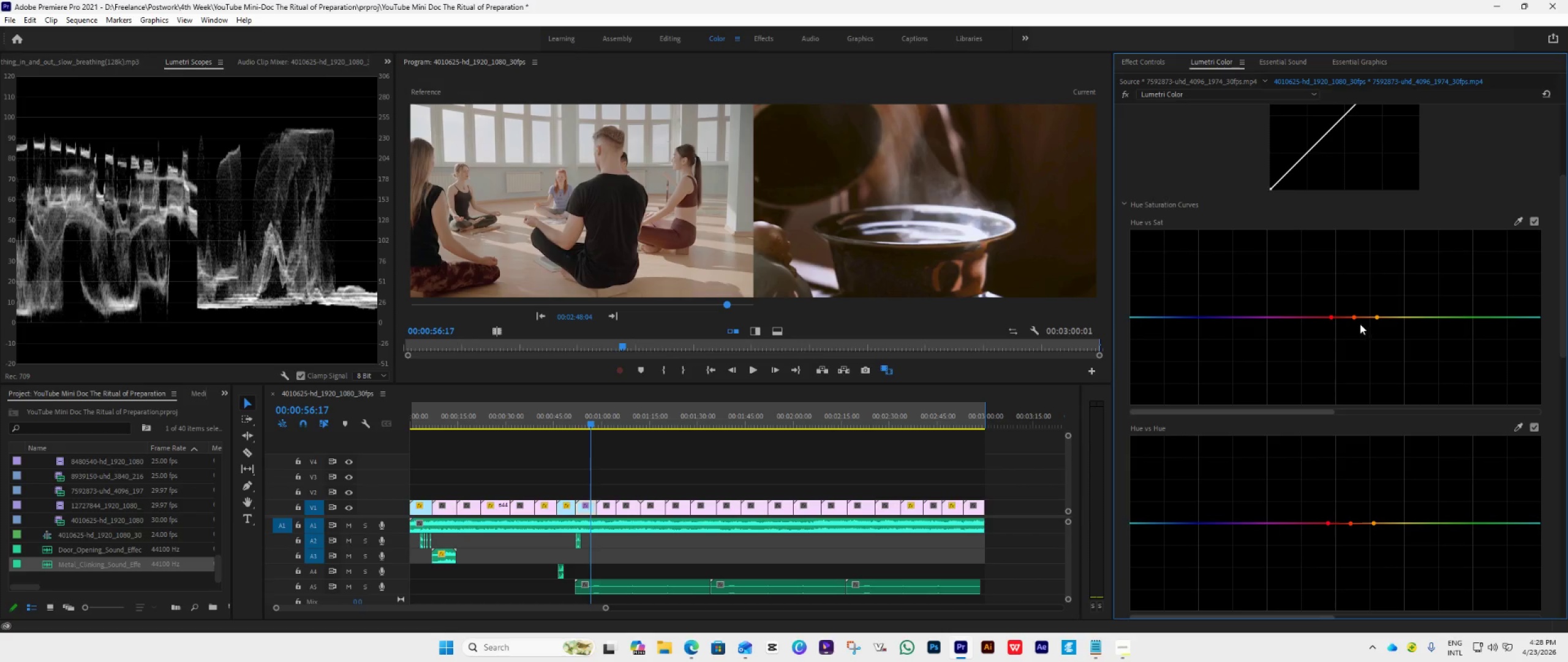 
left_click_drag(start_coordinate=[1354, 315], to_coordinate=[1354, 345])
 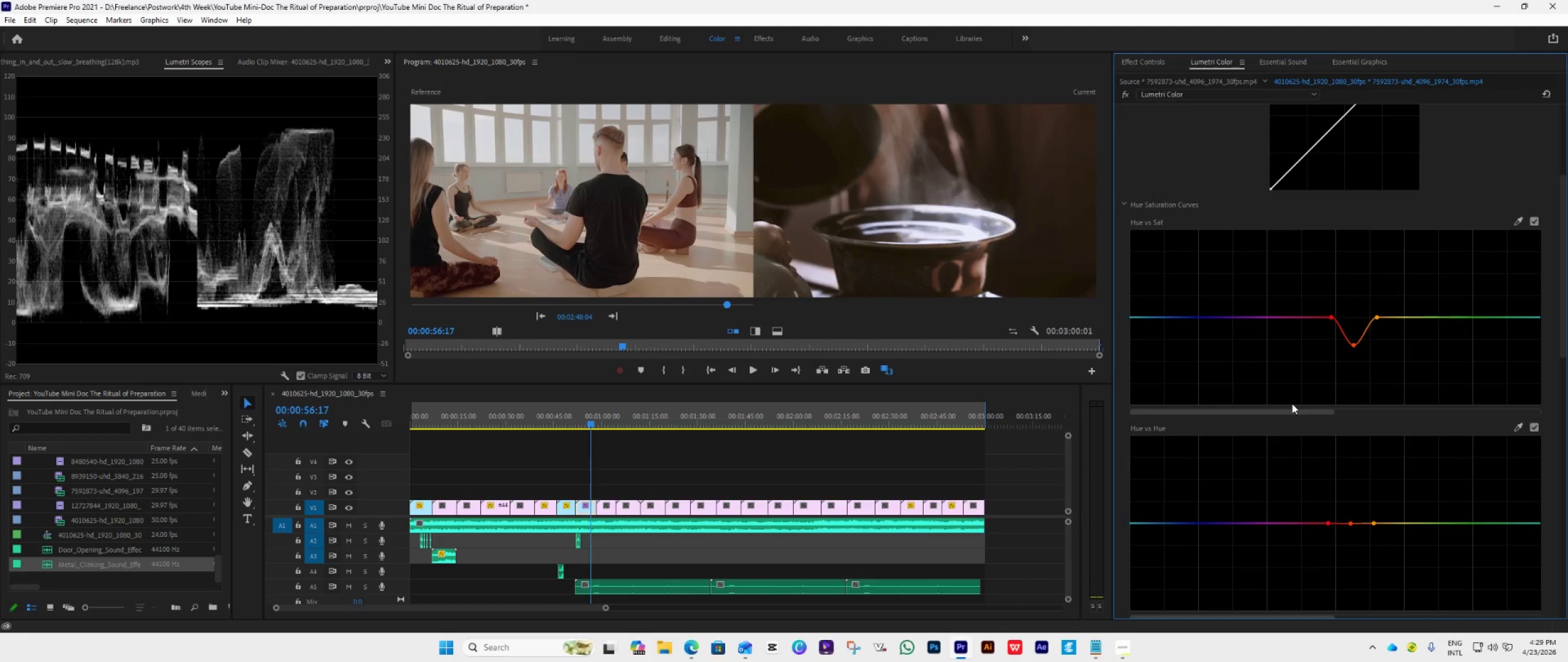 
wait(8.44)
 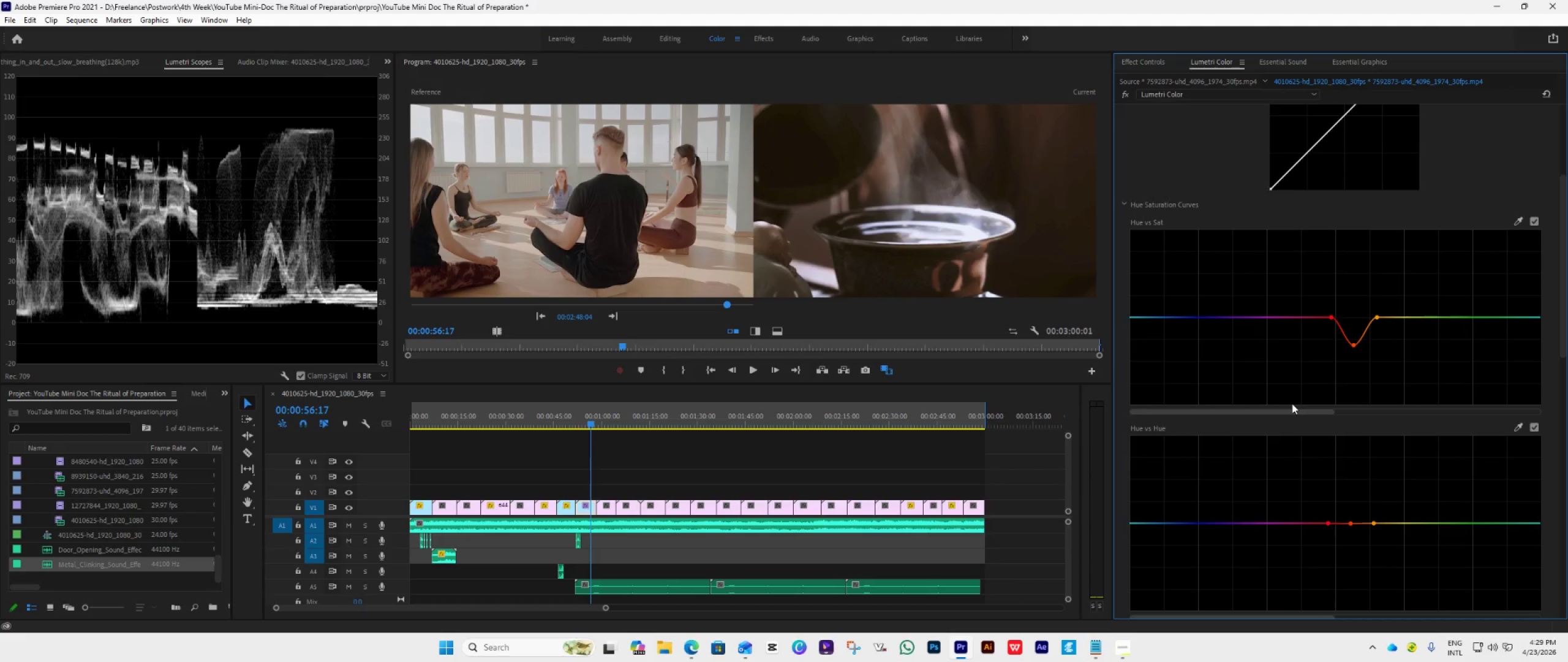 
scroll: coordinate [1220, 215], scroll_direction: up, amount: 28.0
 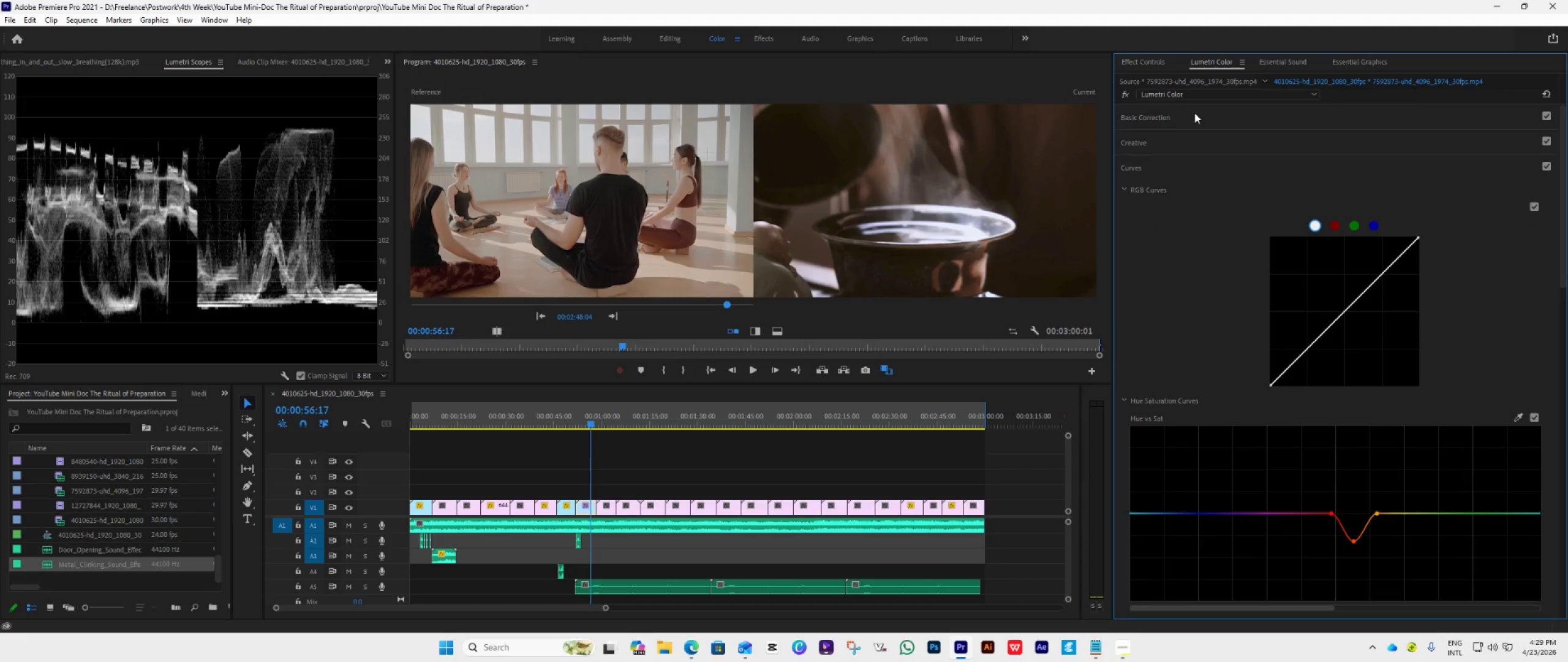 
left_click([1194, 113])
 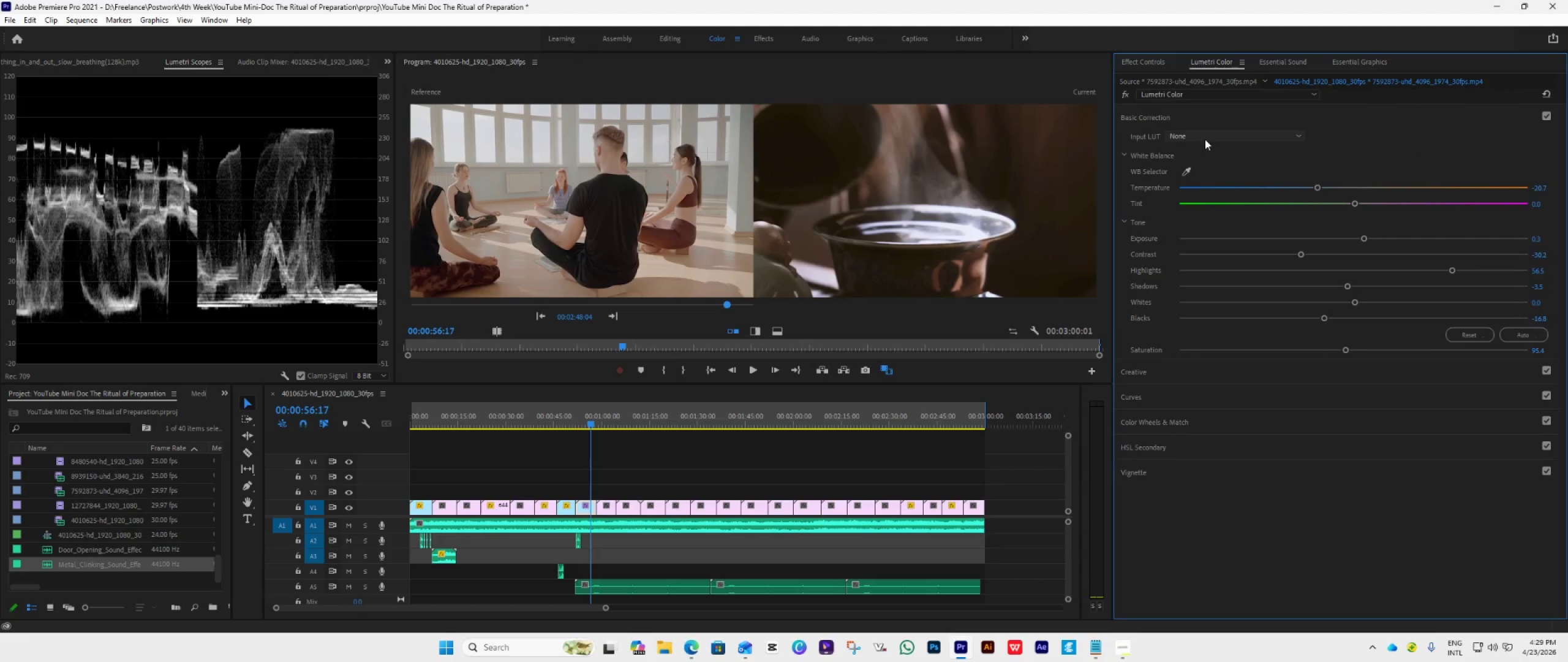 
left_click([1218, 110])
 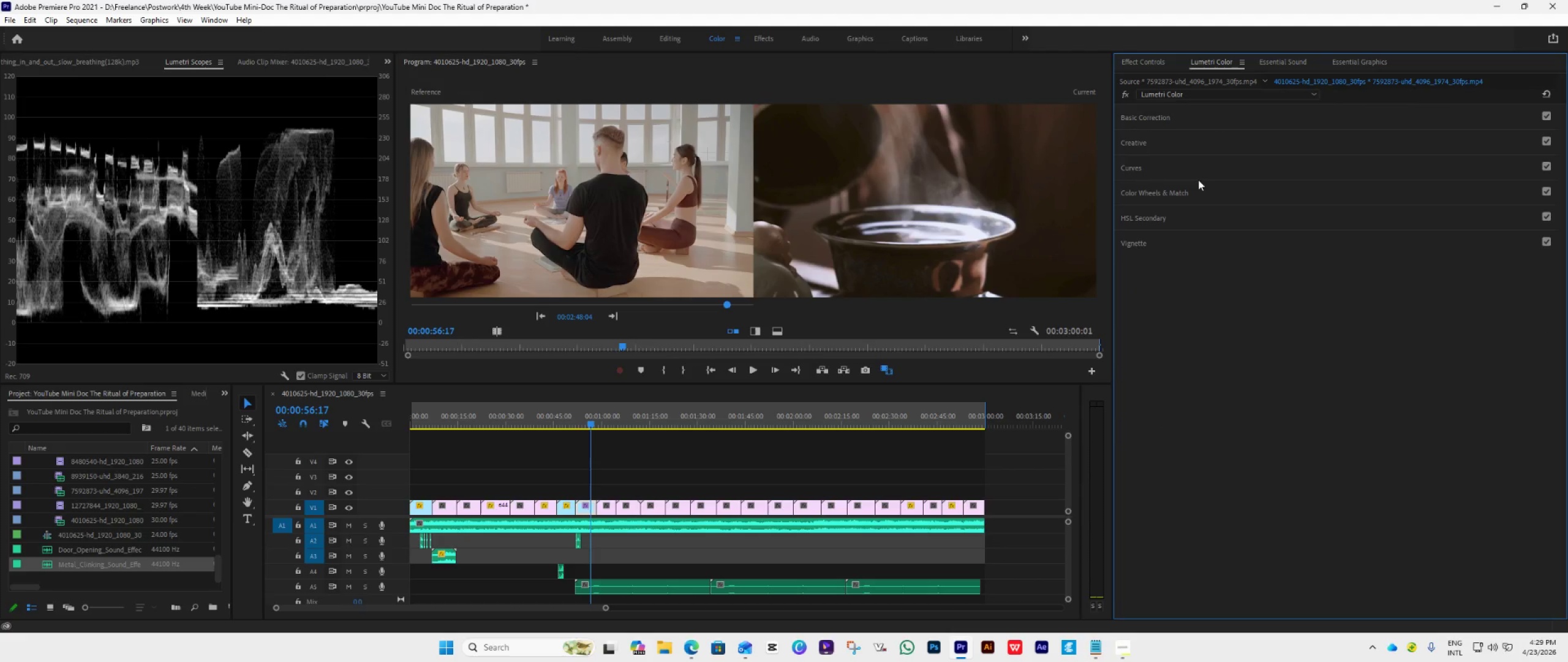 
left_click([1196, 191])
 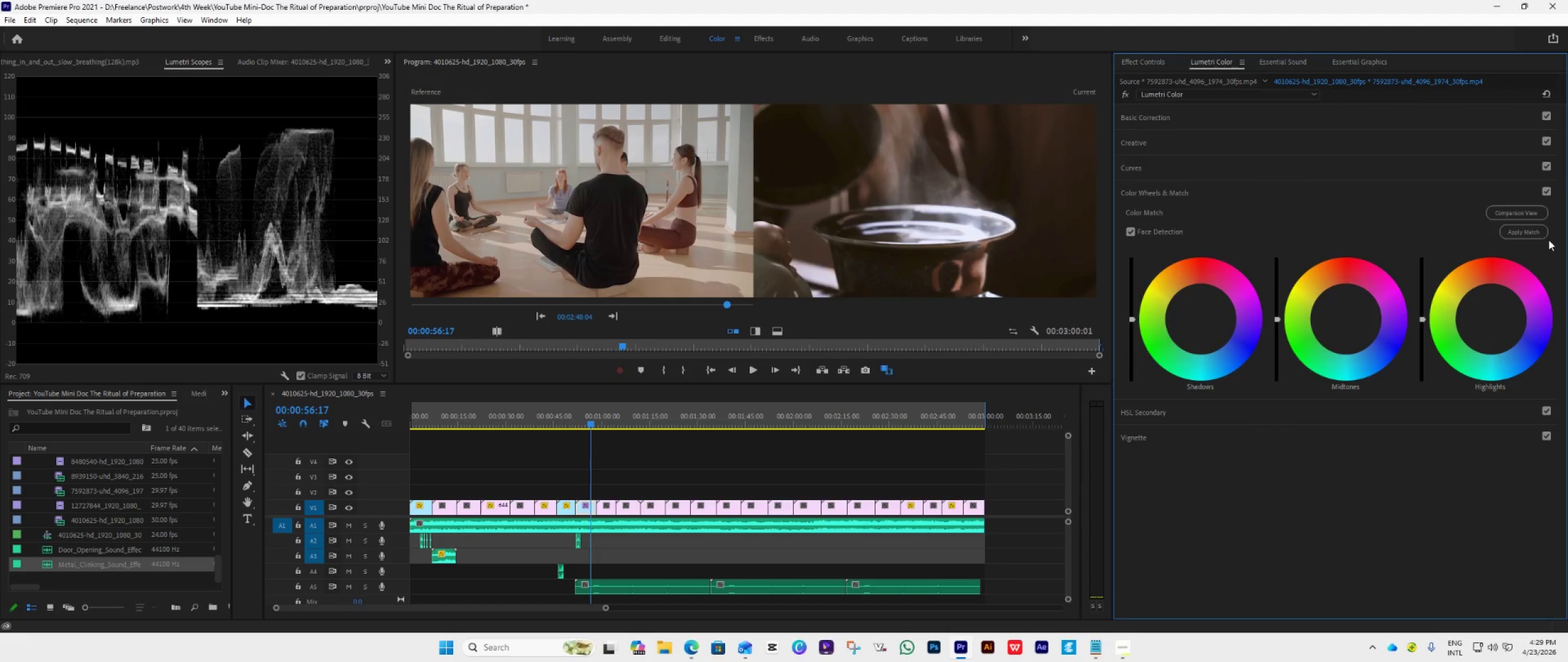 
left_click([1541, 233])
 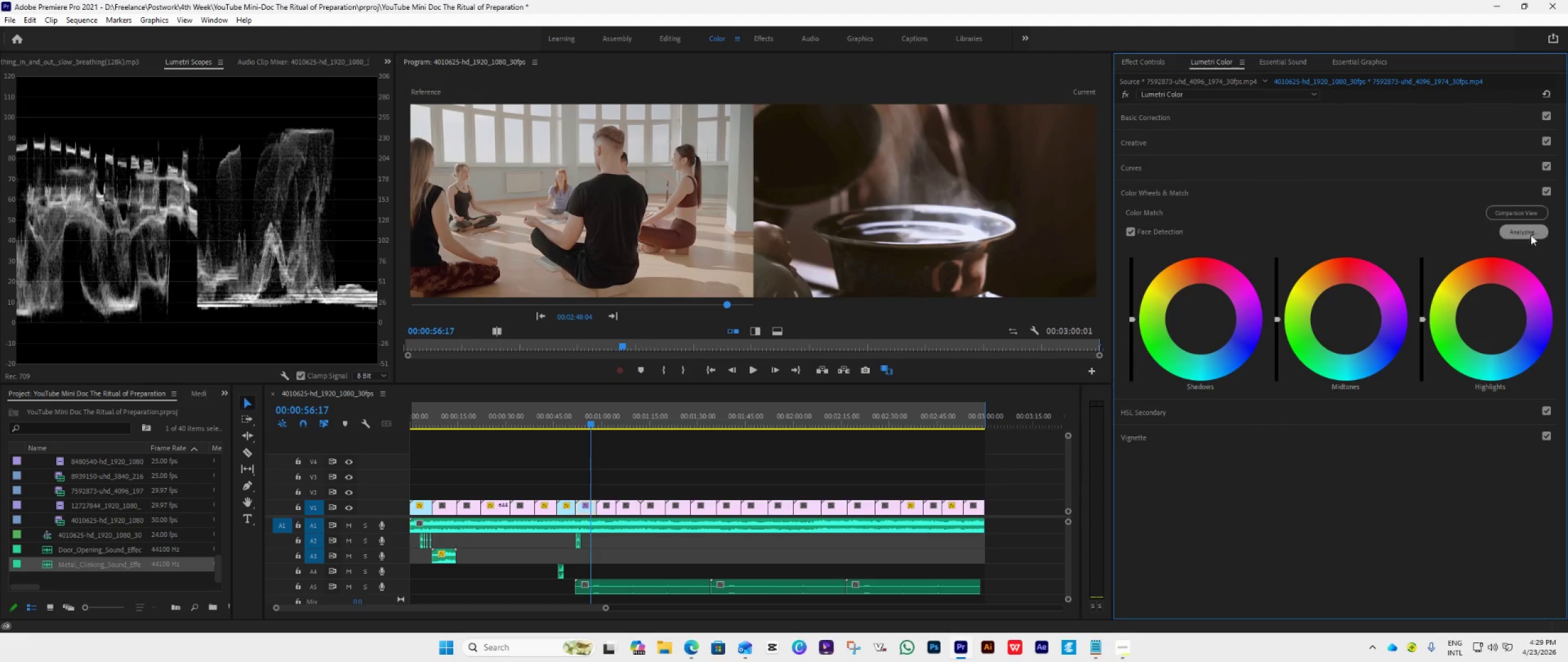 
mouse_move([1443, 263])
 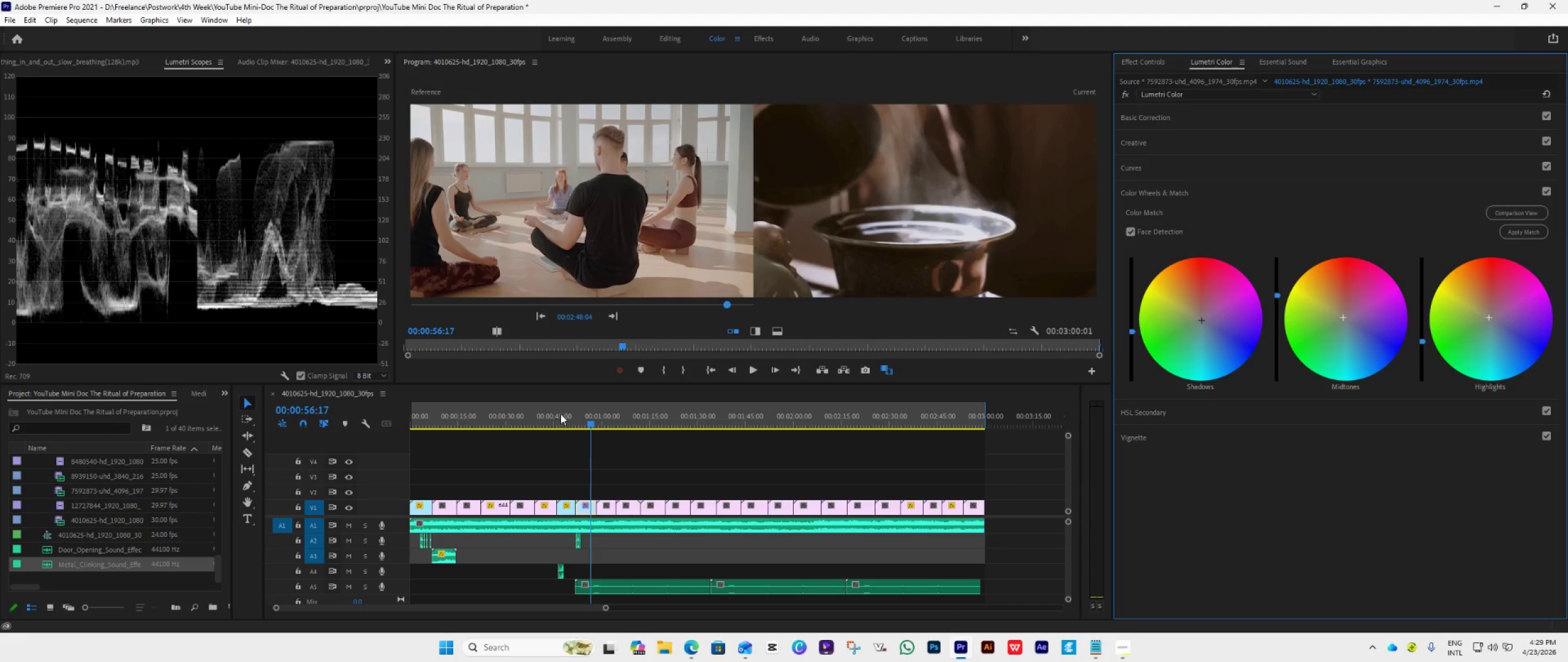 
left_click_drag(start_coordinate=[585, 421], to_coordinate=[571, 427])
 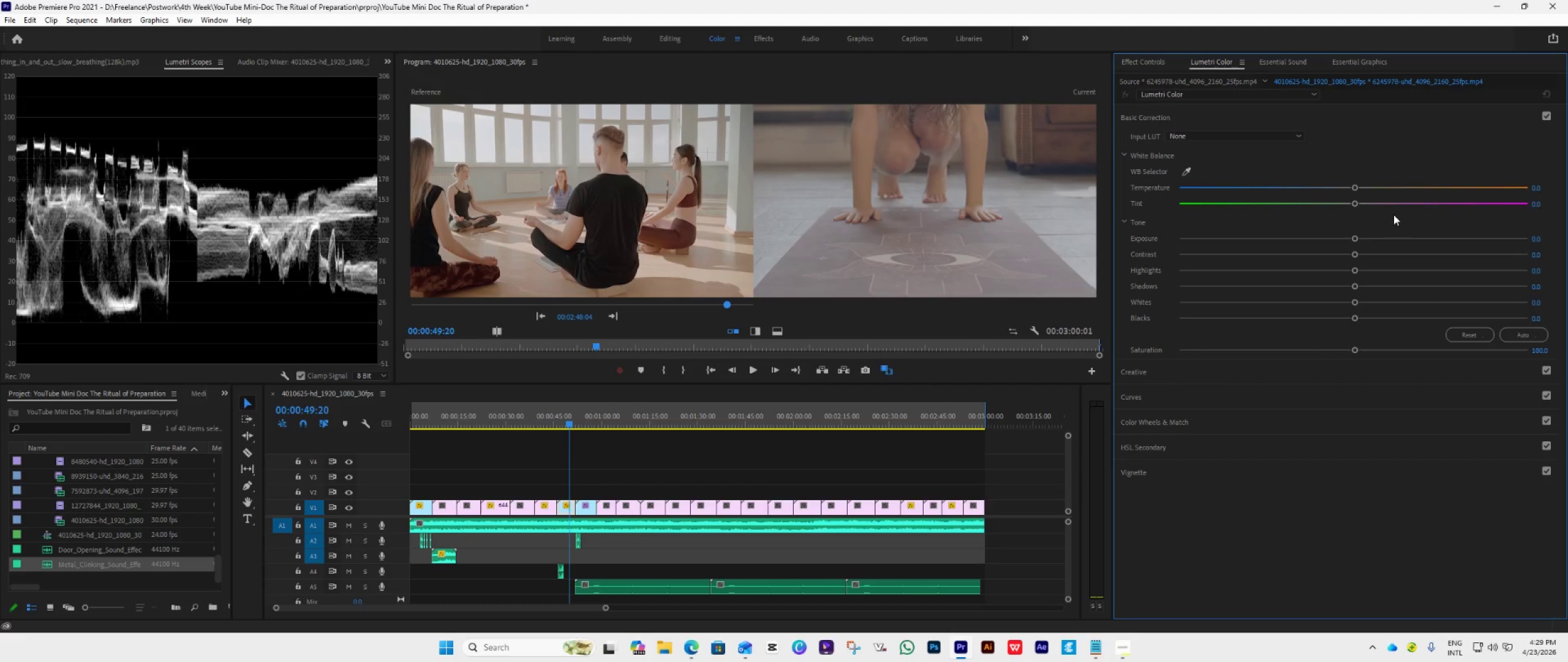 
wait(15.98)
 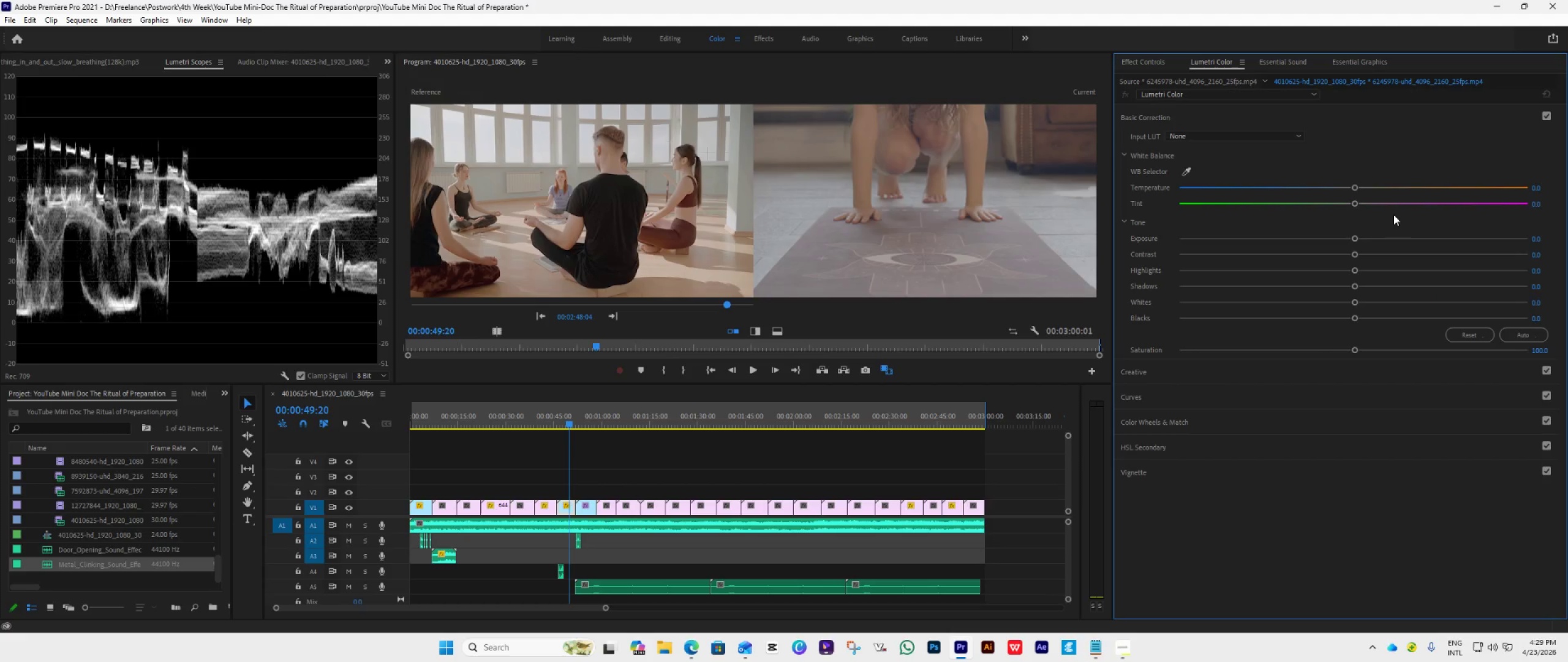 
left_click_drag(start_coordinate=[1355, 240], to_coordinate=[1373, 251])
 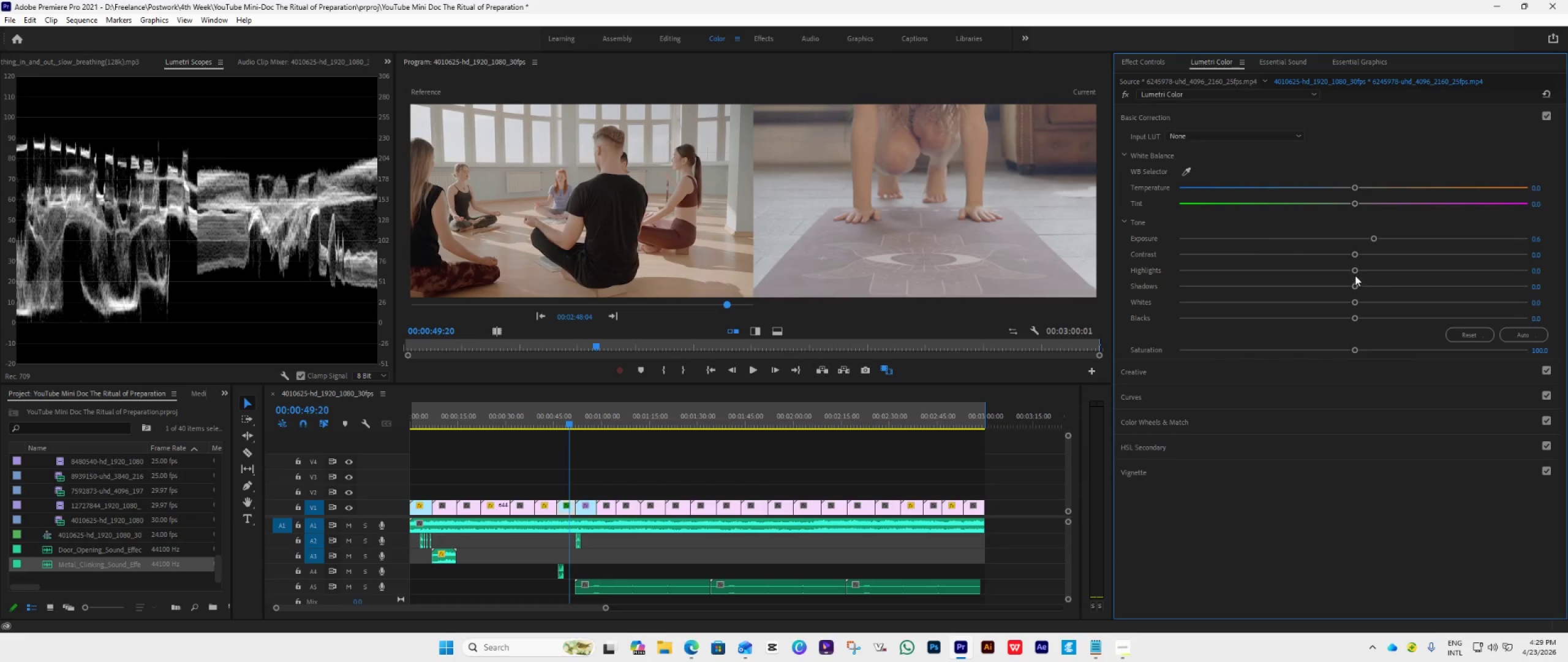 
left_click_drag(start_coordinate=[1354, 268], to_coordinate=[1396, 285])
 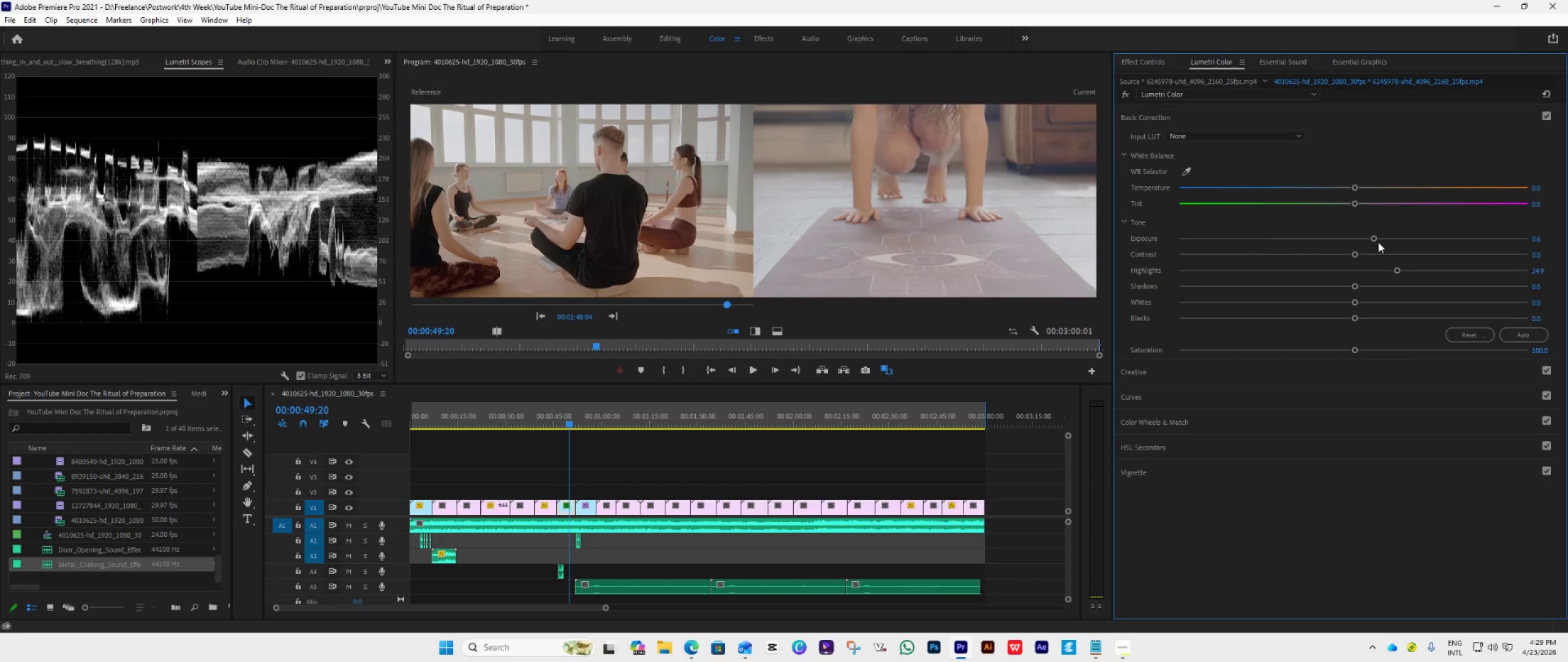 
left_click_drag(start_coordinate=[1376, 237], to_coordinate=[1359, 245])
 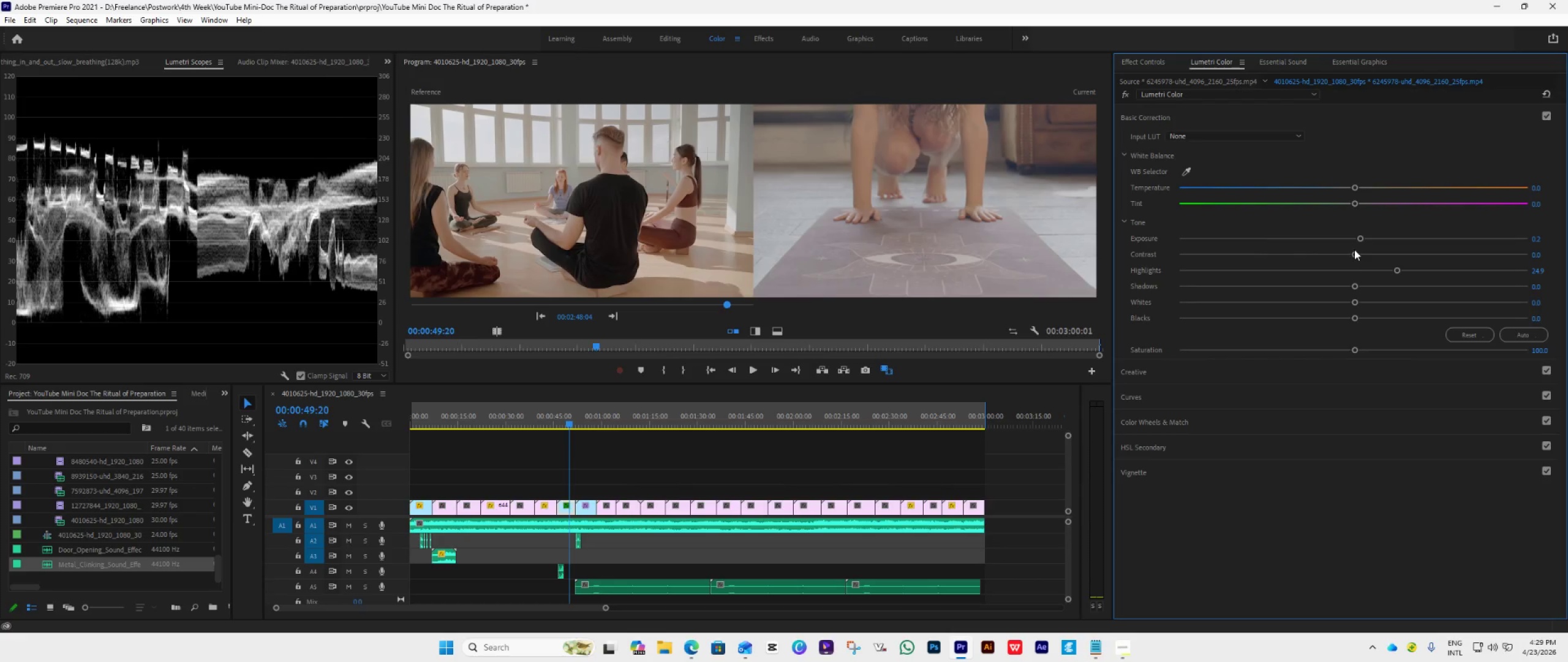 
left_click_drag(start_coordinate=[1352, 254], to_coordinate=[1333, 267])
 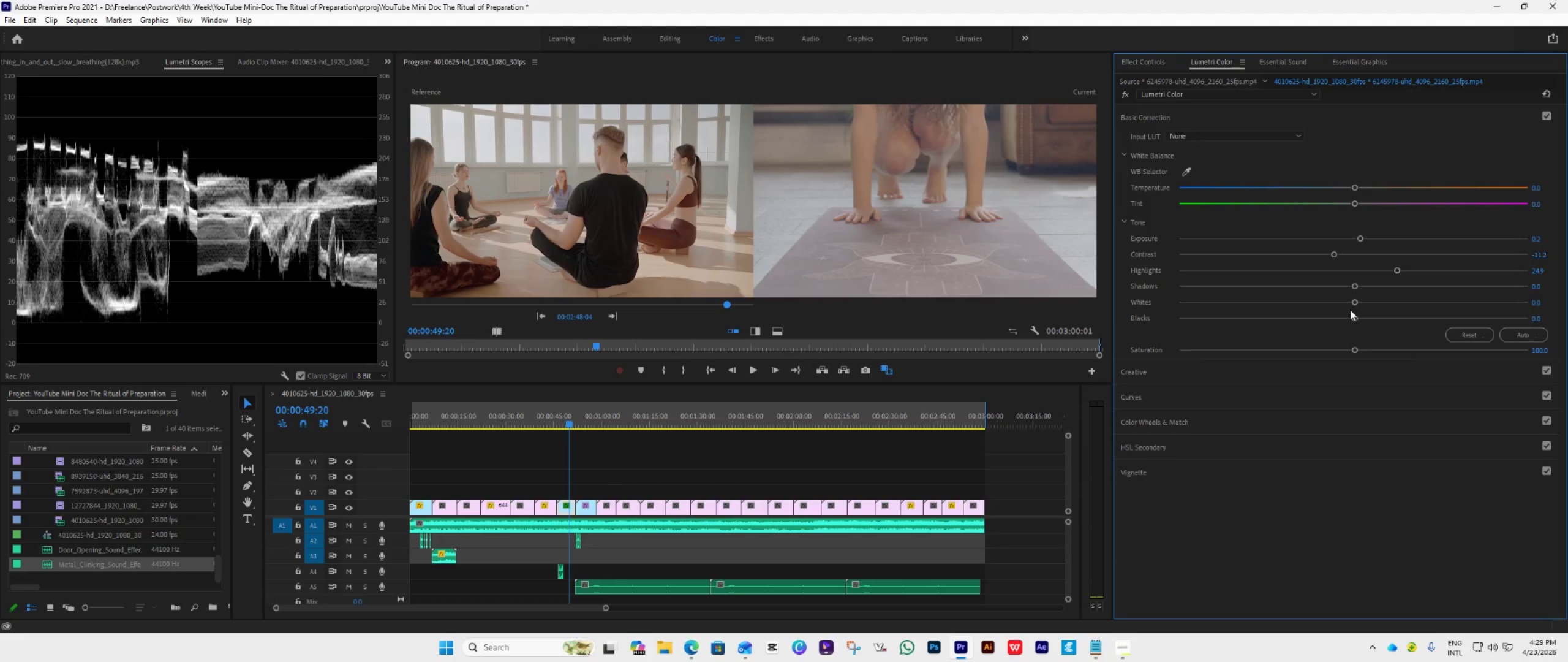 
left_click_drag(start_coordinate=[1356, 297], to_coordinate=[1319, 316])
 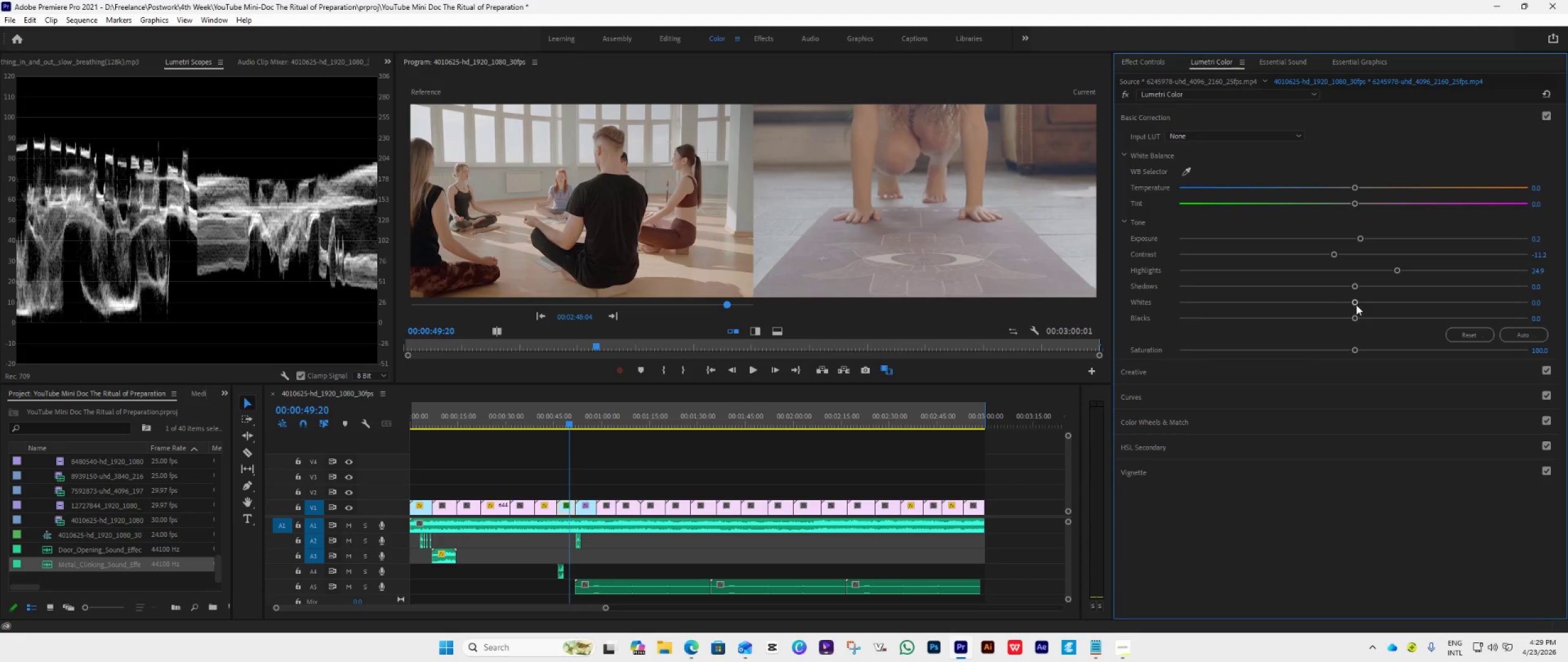 
left_click_drag(start_coordinate=[1356, 305], to_coordinate=[1314, 333])
 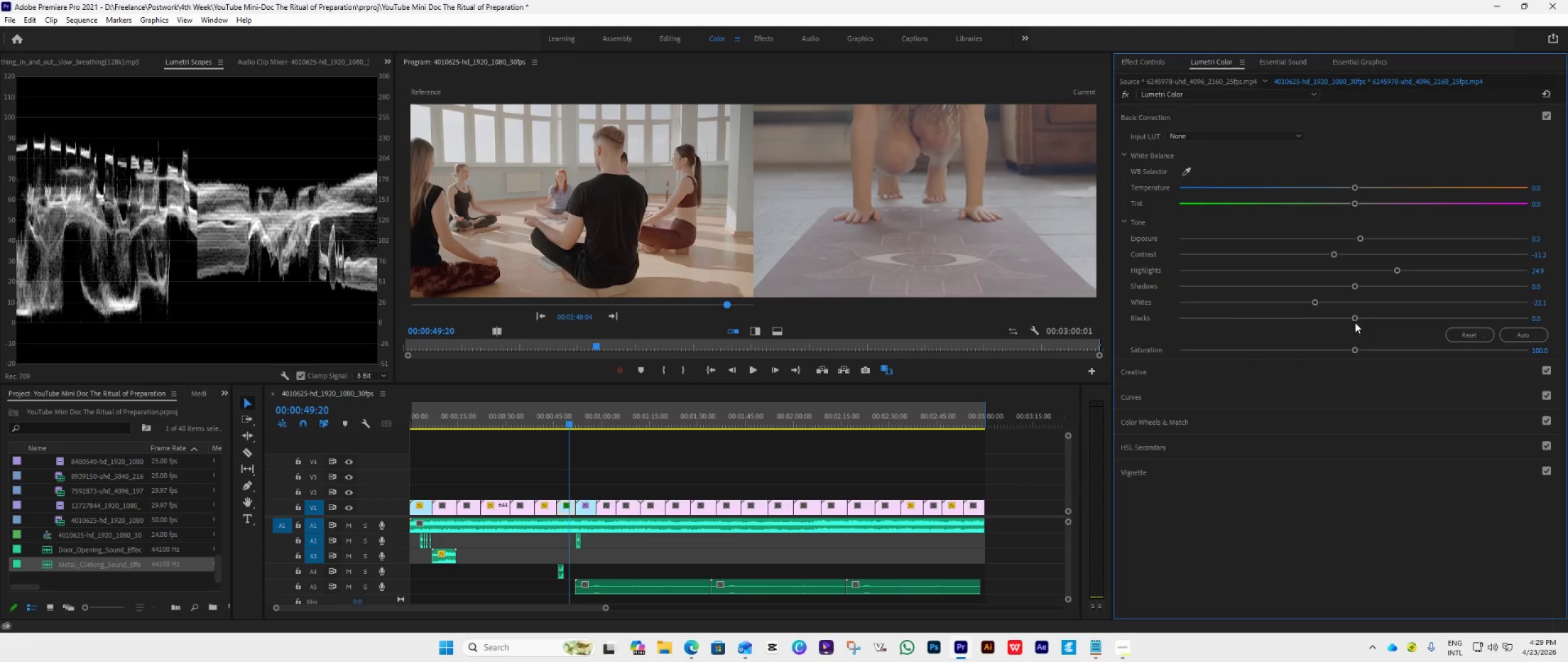 
left_click_drag(start_coordinate=[1355, 319], to_coordinate=[1341, 331])
 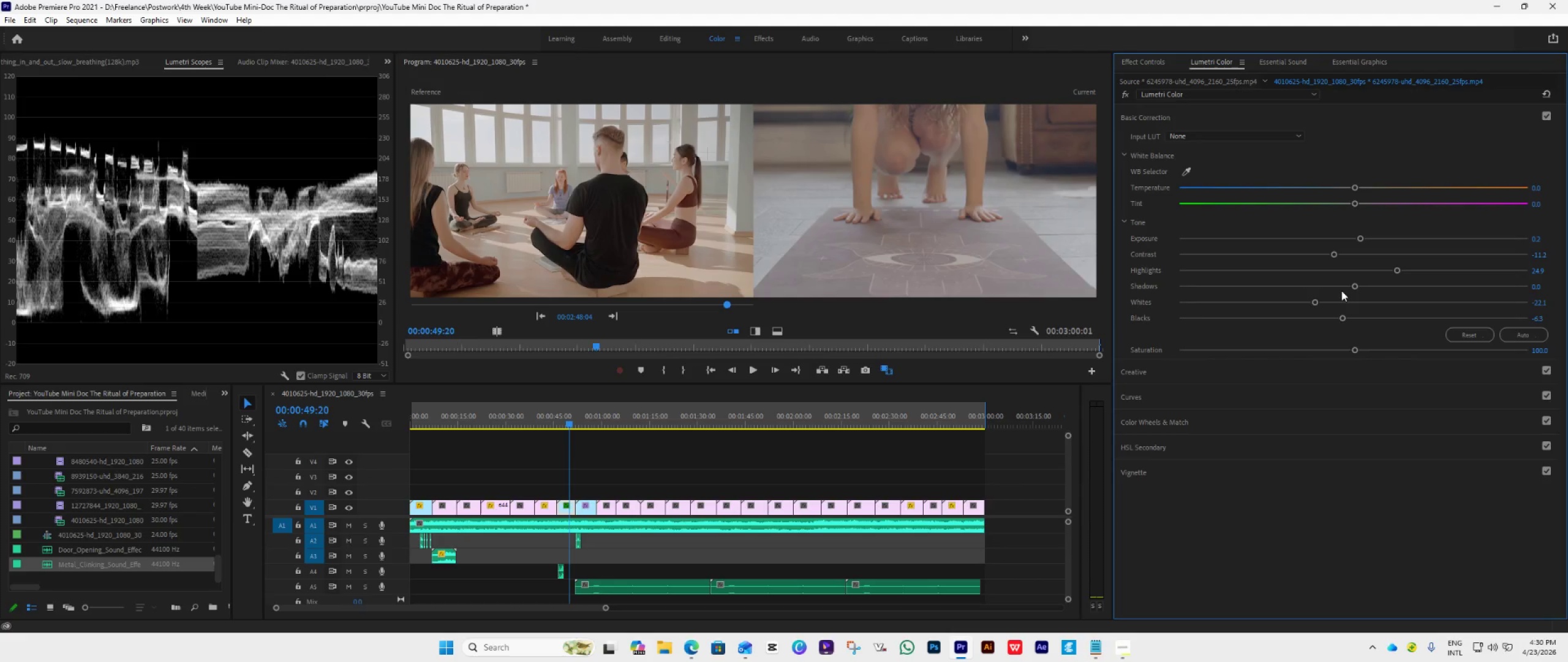 
left_click_drag(start_coordinate=[1355, 283], to_coordinate=[1297, 284])
 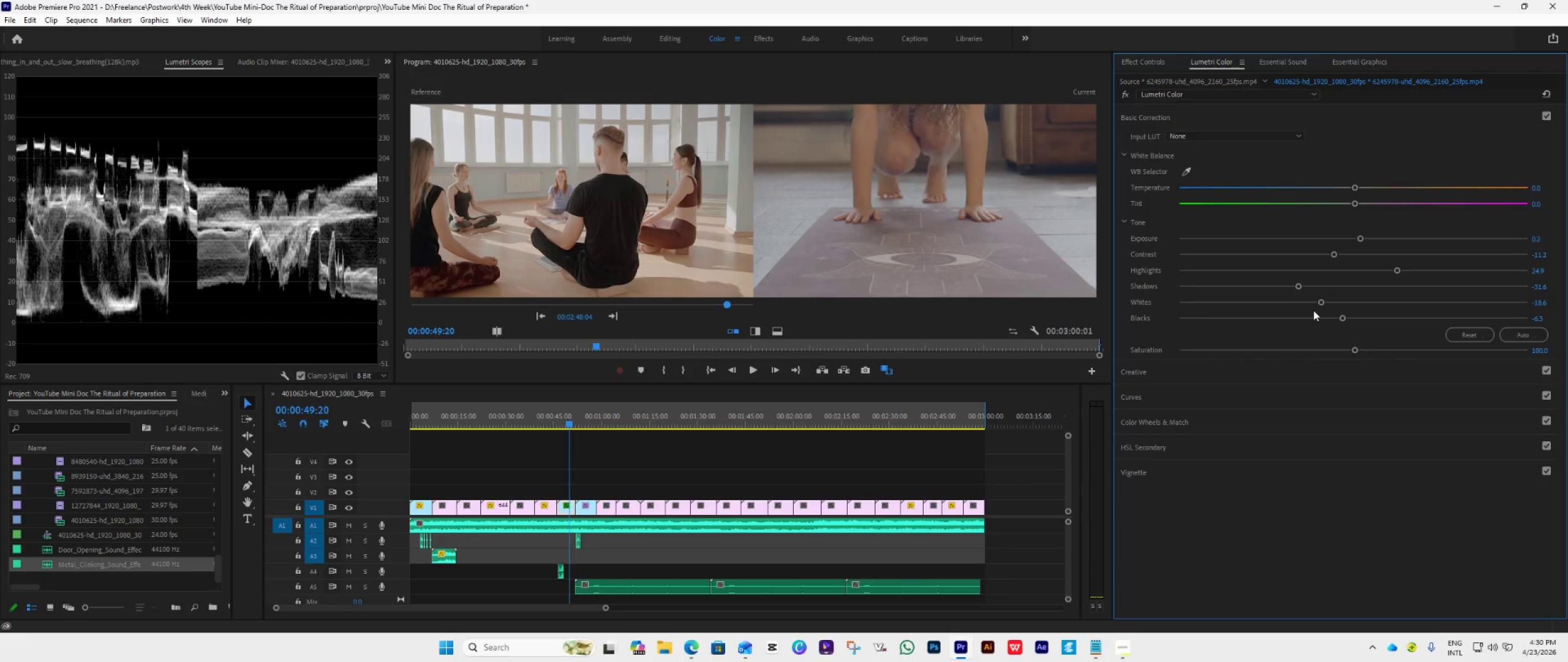 
wait(10.3)
 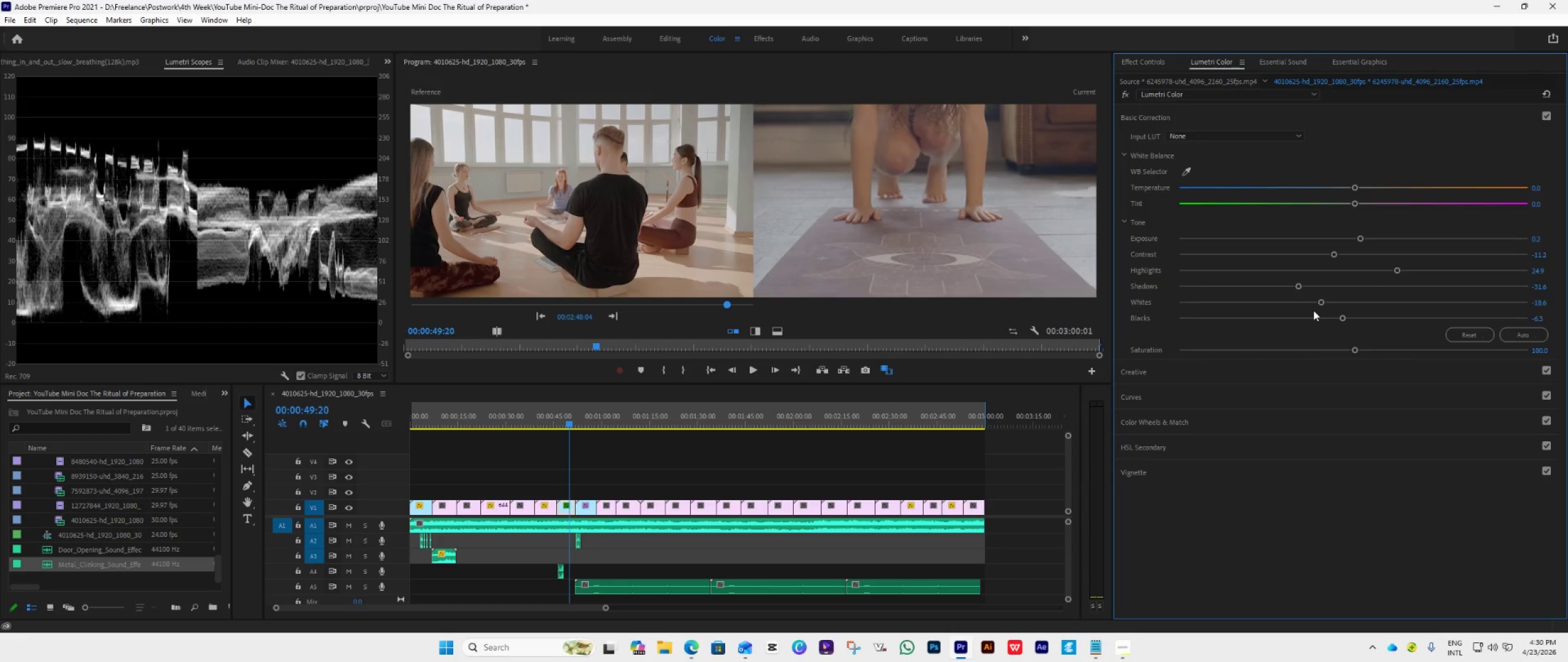 
left_click_drag(start_coordinate=[1359, 240], to_coordinate=[1392, 252])
 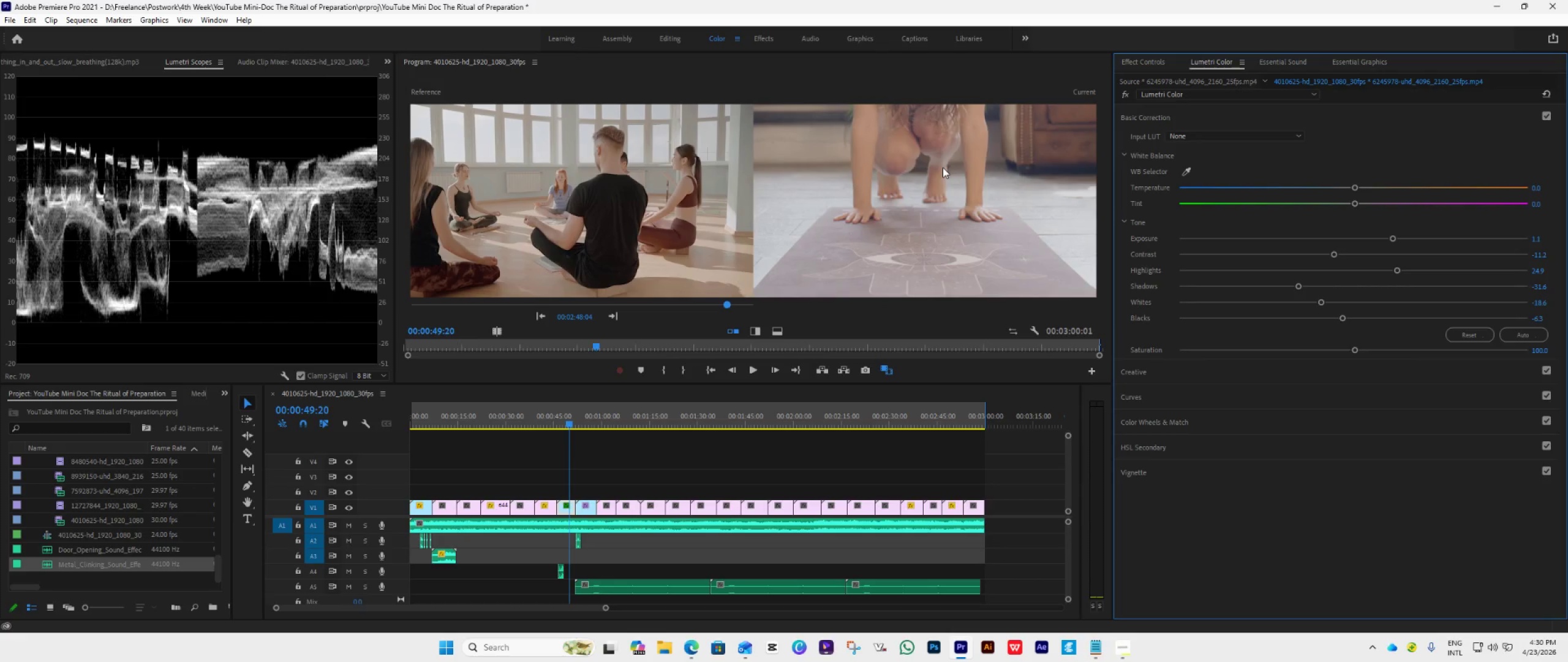 
wait(9.95)
 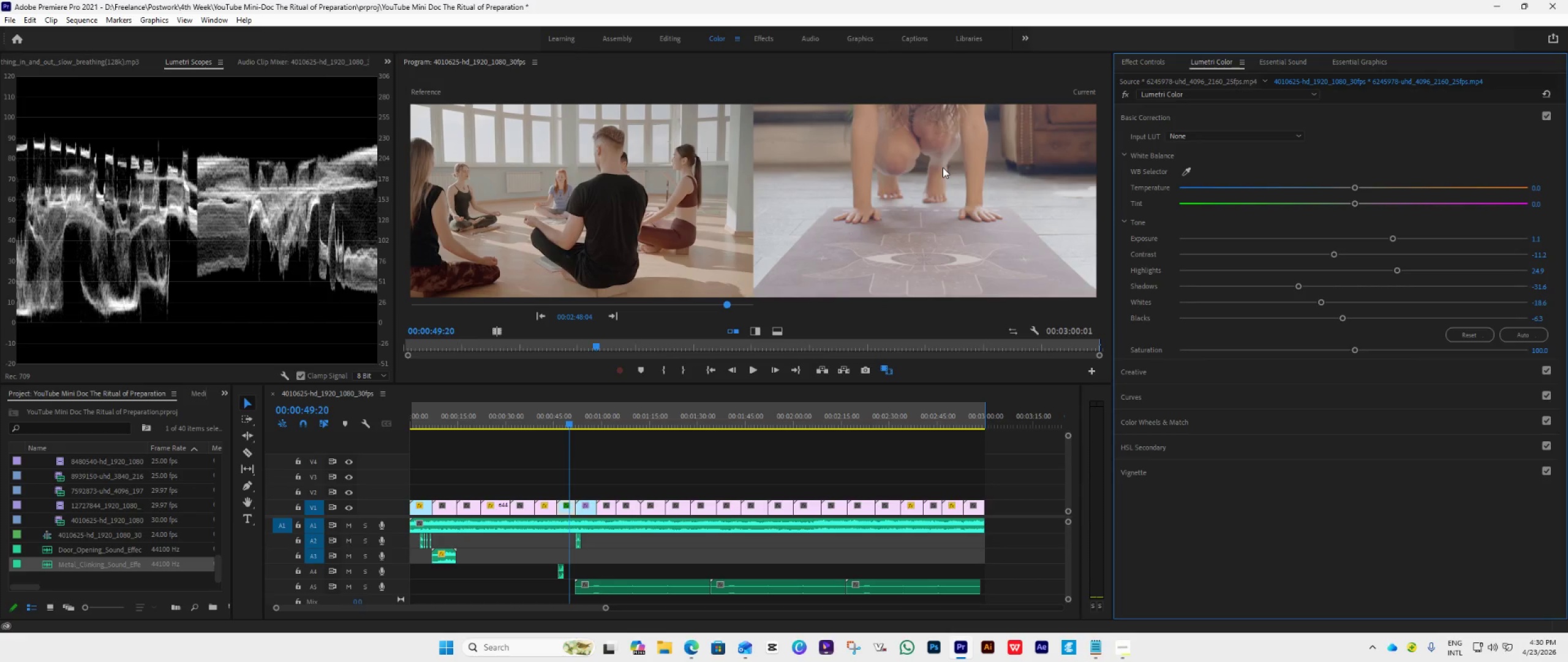 
left_click_drag(start_coordinate=[1337, 254], to_coordinate=[1330, 259])
 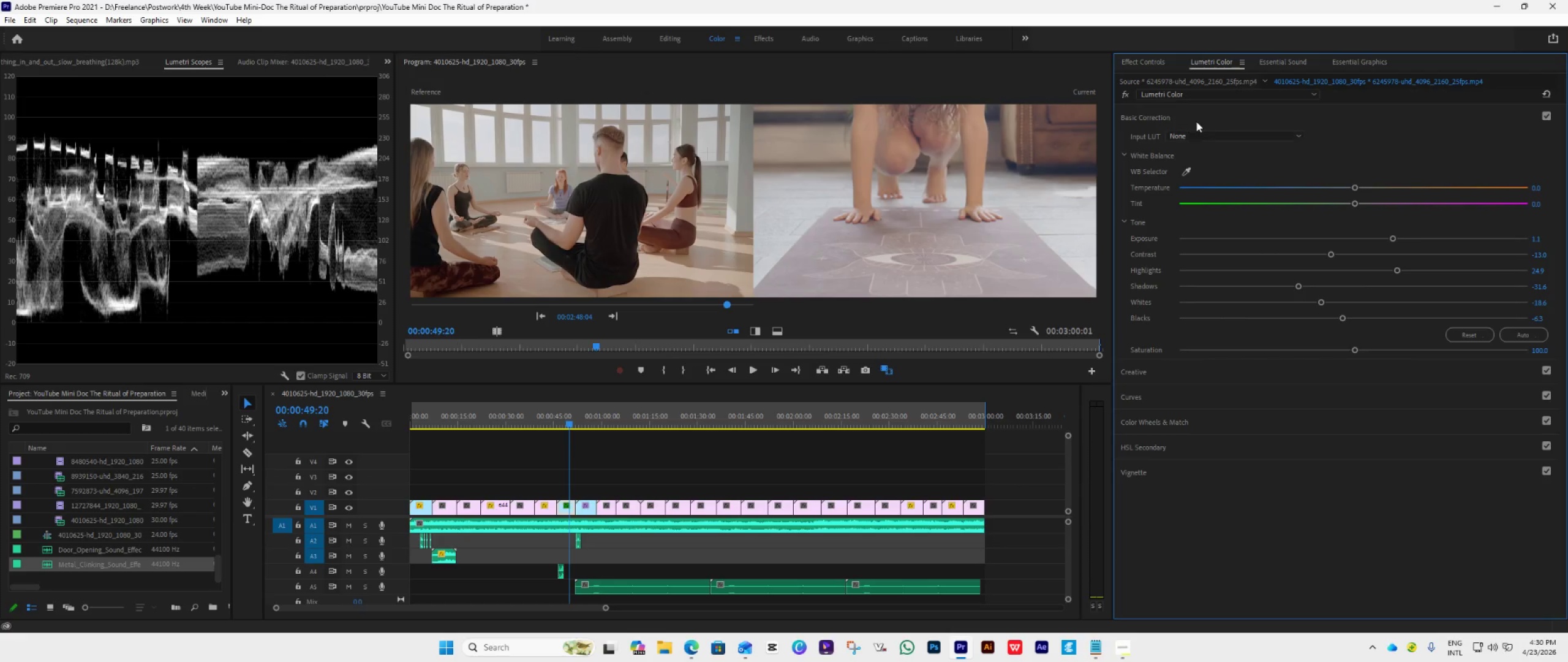 
left_click([1212, 112])
 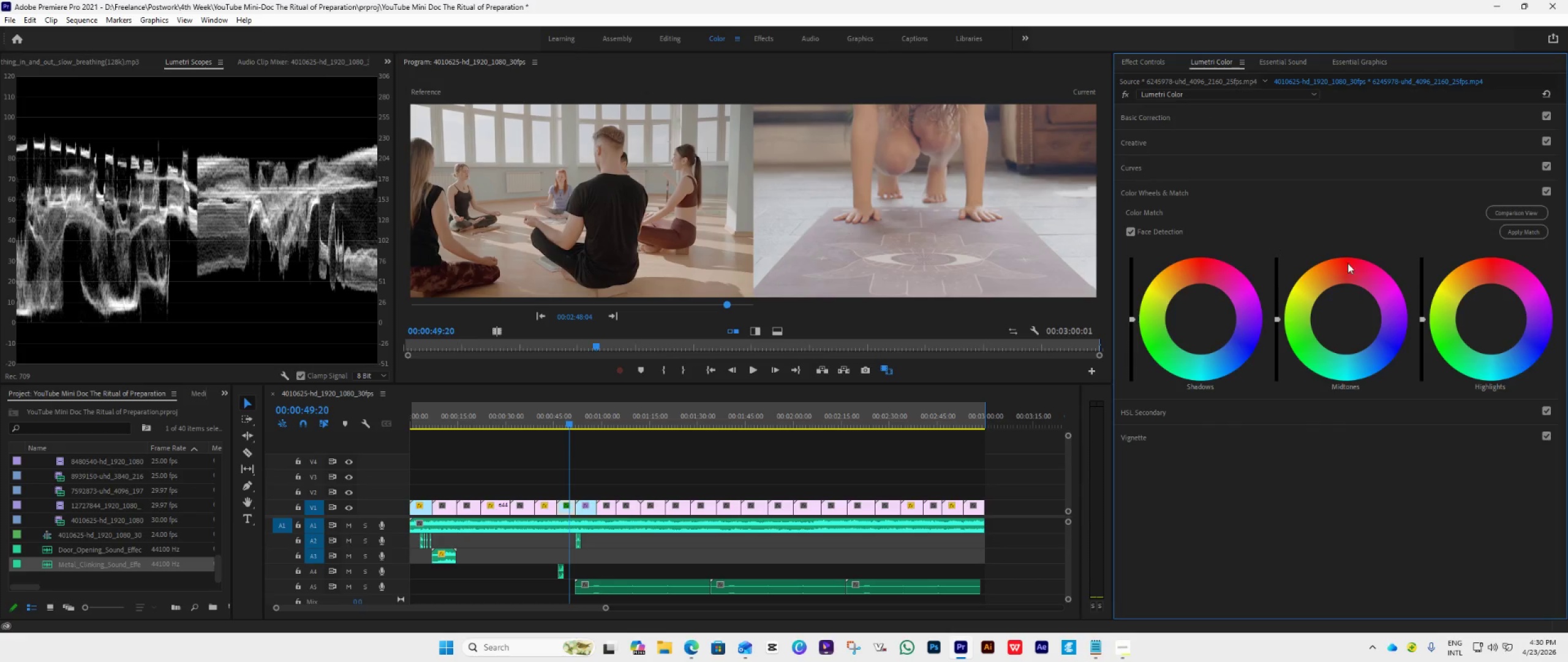 
left_click([1520, 227])
 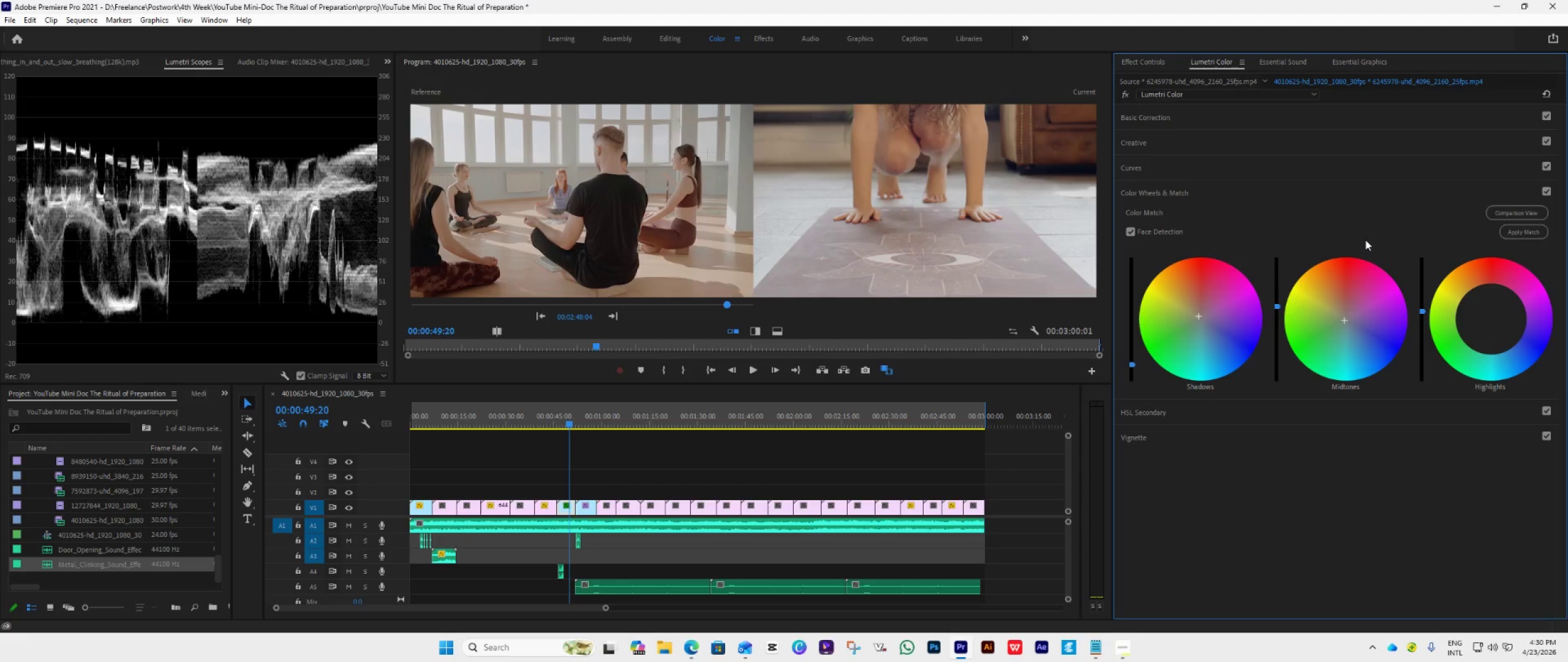 
wait(11.75)
 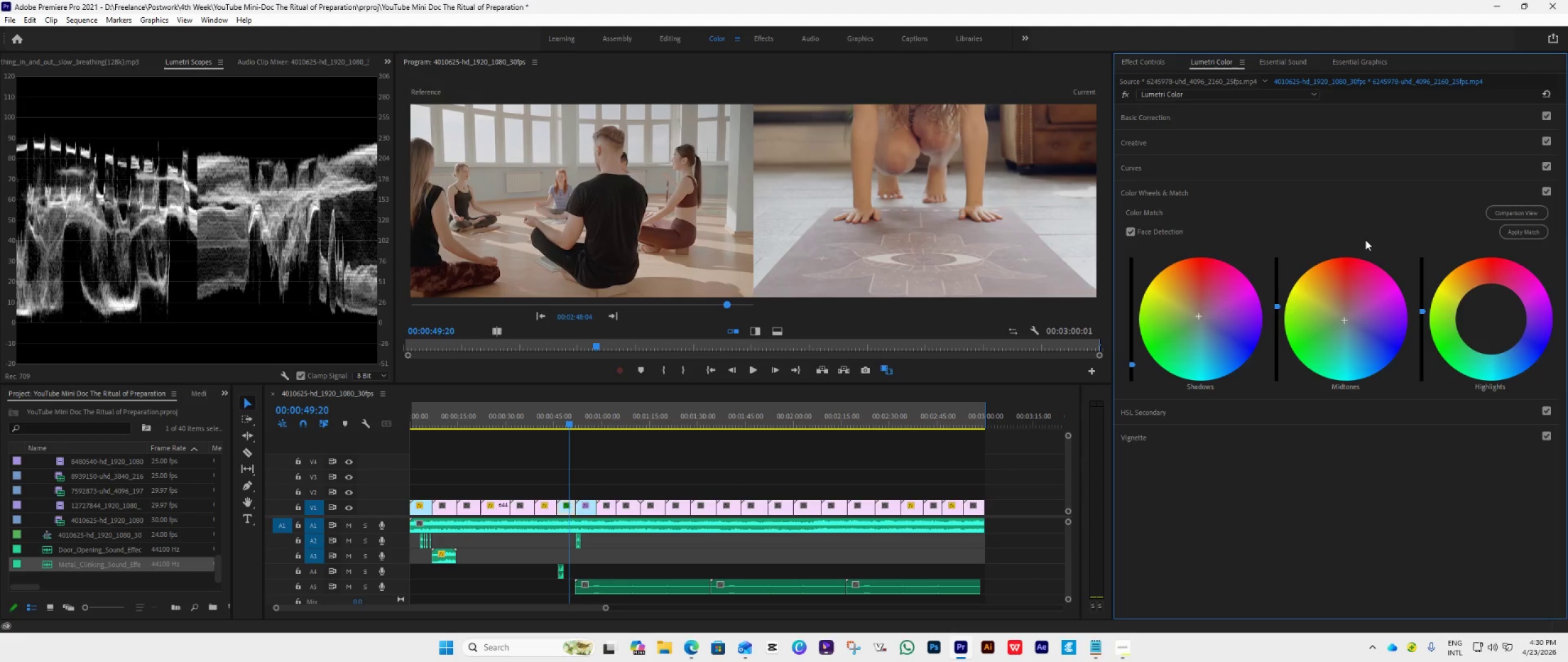 
left_click_drag(start_coordinate=[566, 425], to_coordinate=[547, 441])
 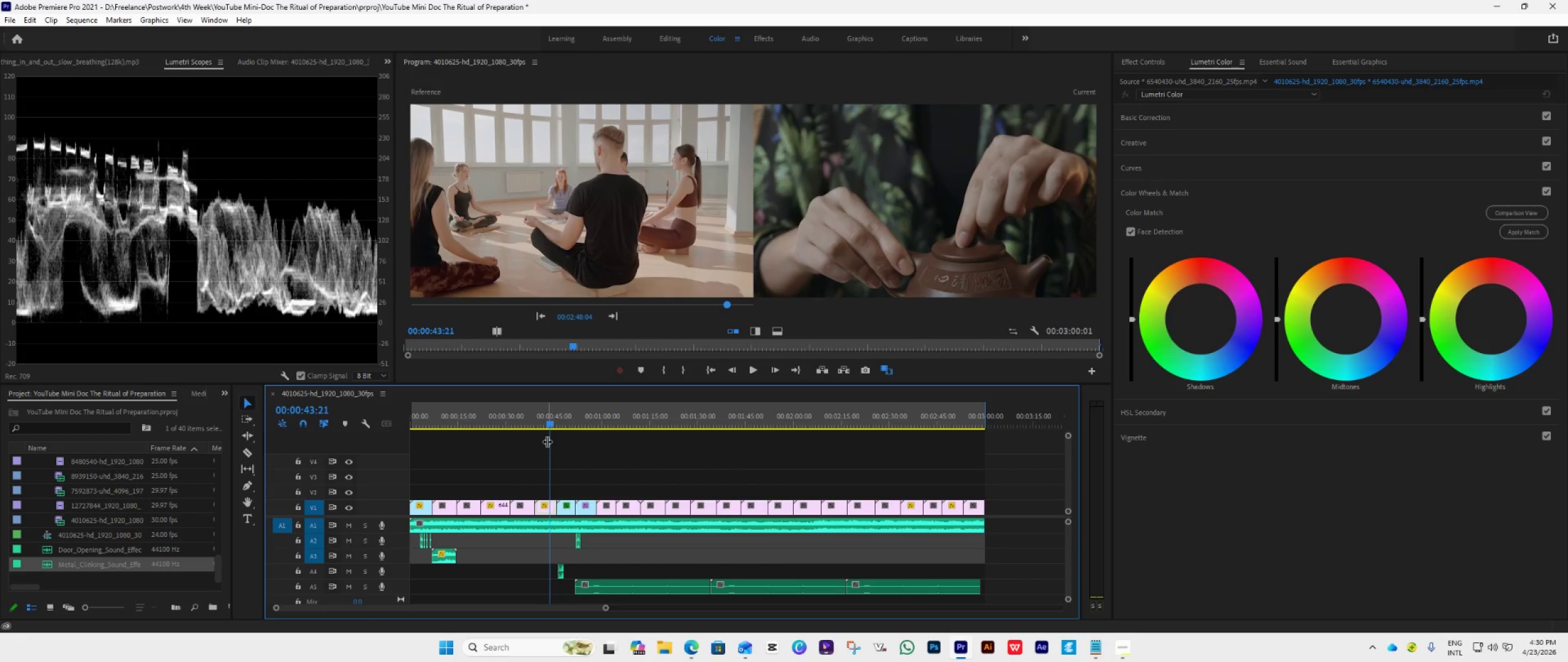 
left_click([1216, 115])
 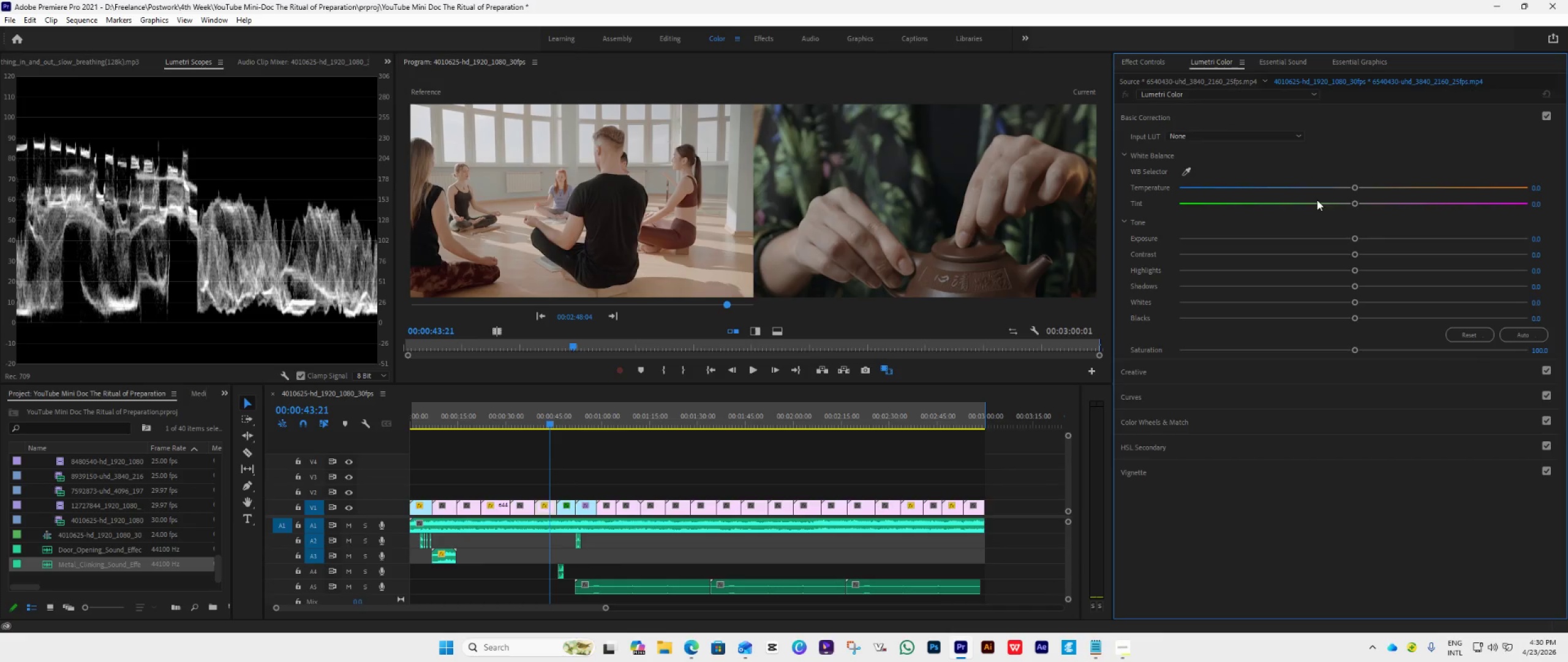 
left_click_drag(start_coordinate=[1352, 240], to_coordinate=[1404, 278])
 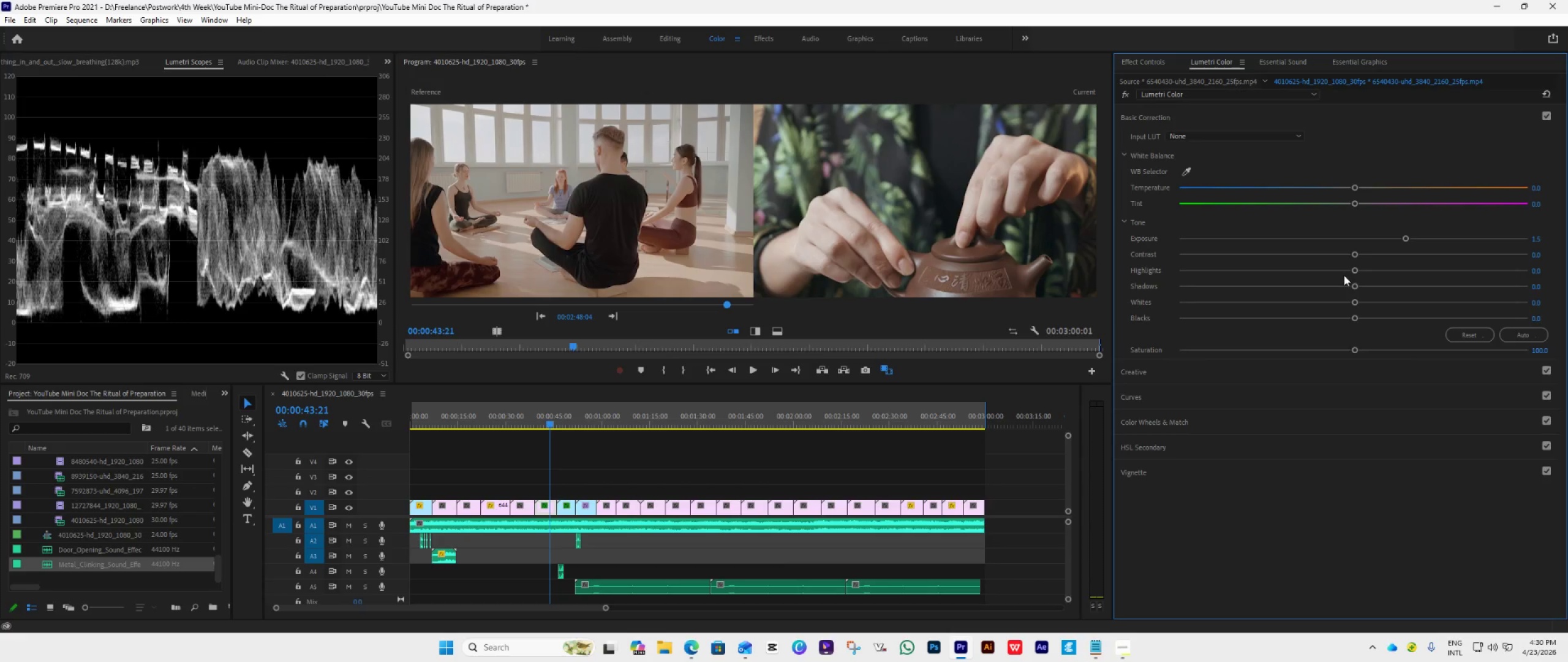 
left_click_drag(start_coordinate=[1355, 267], to_coordinate=[1445, 292])
 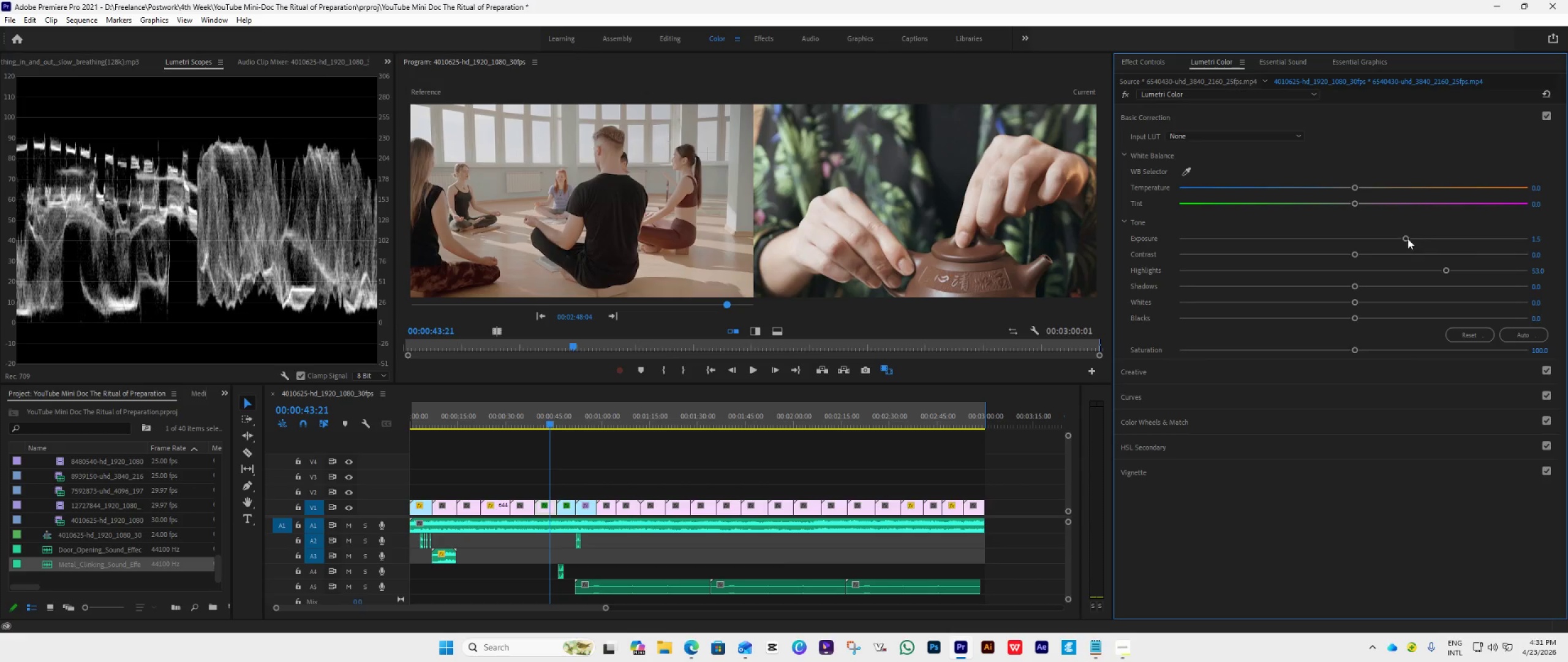 
left_click_drag(start_coordinate=[1403, 235], to_coordinate=[1363, 254])
 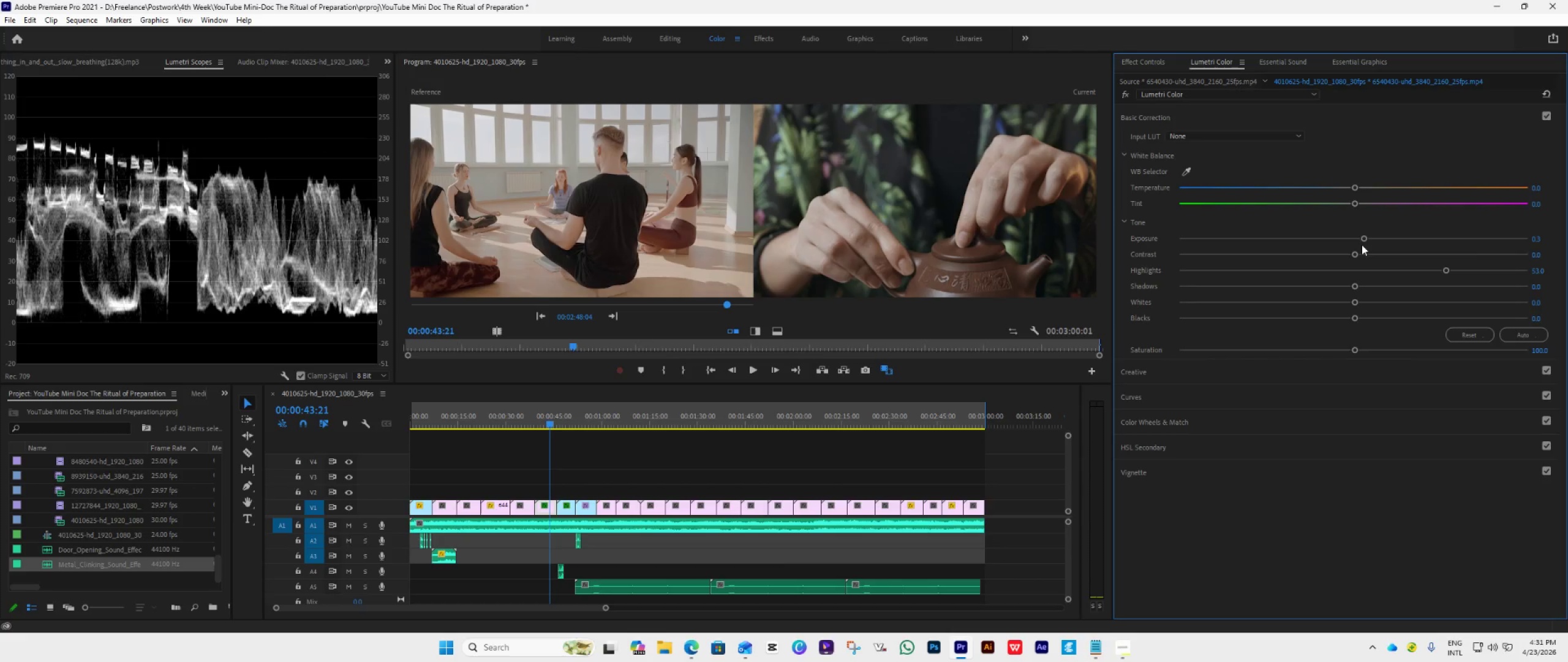 
left_click_drag(start_coordinate=[1362, 239], to_coordinate=[1368, 246])
 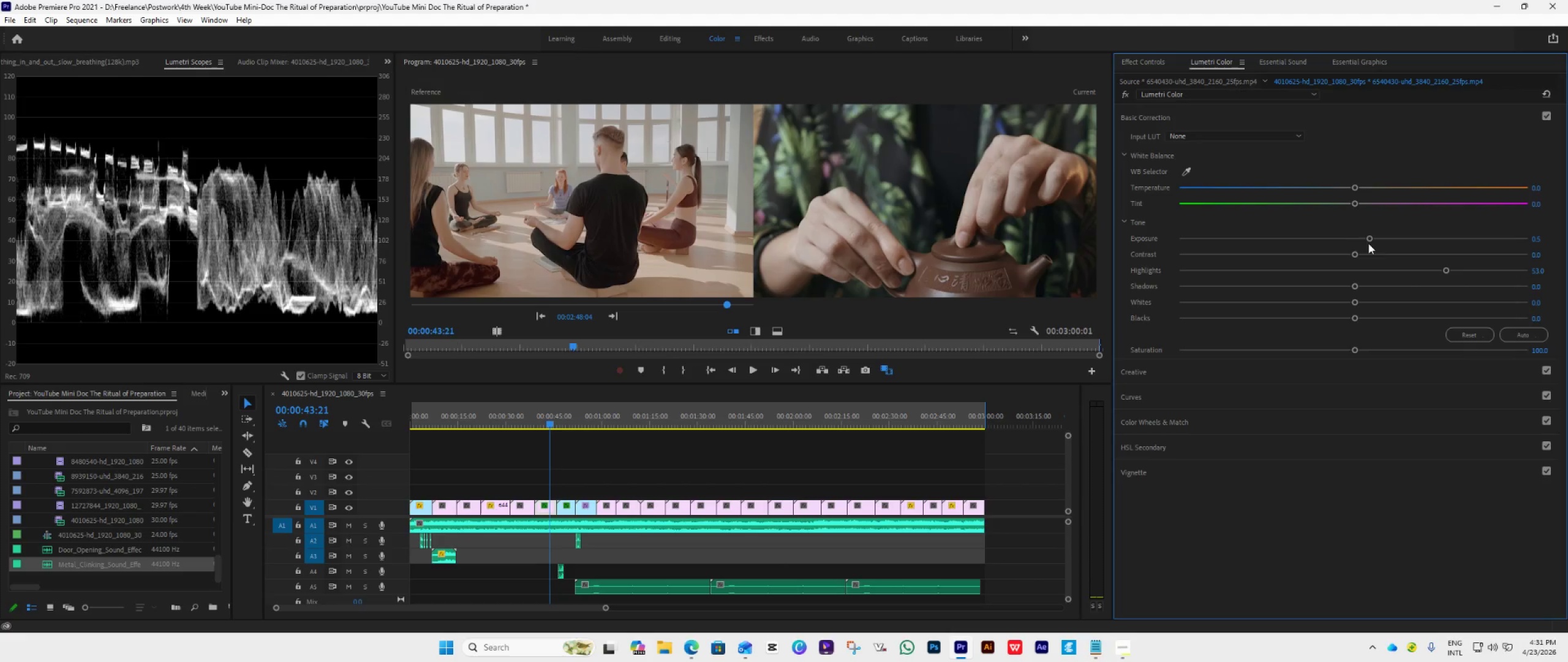 
left_click_drag(start_coordinate=[1370, 238], to_coordinate=[1373, 246])
 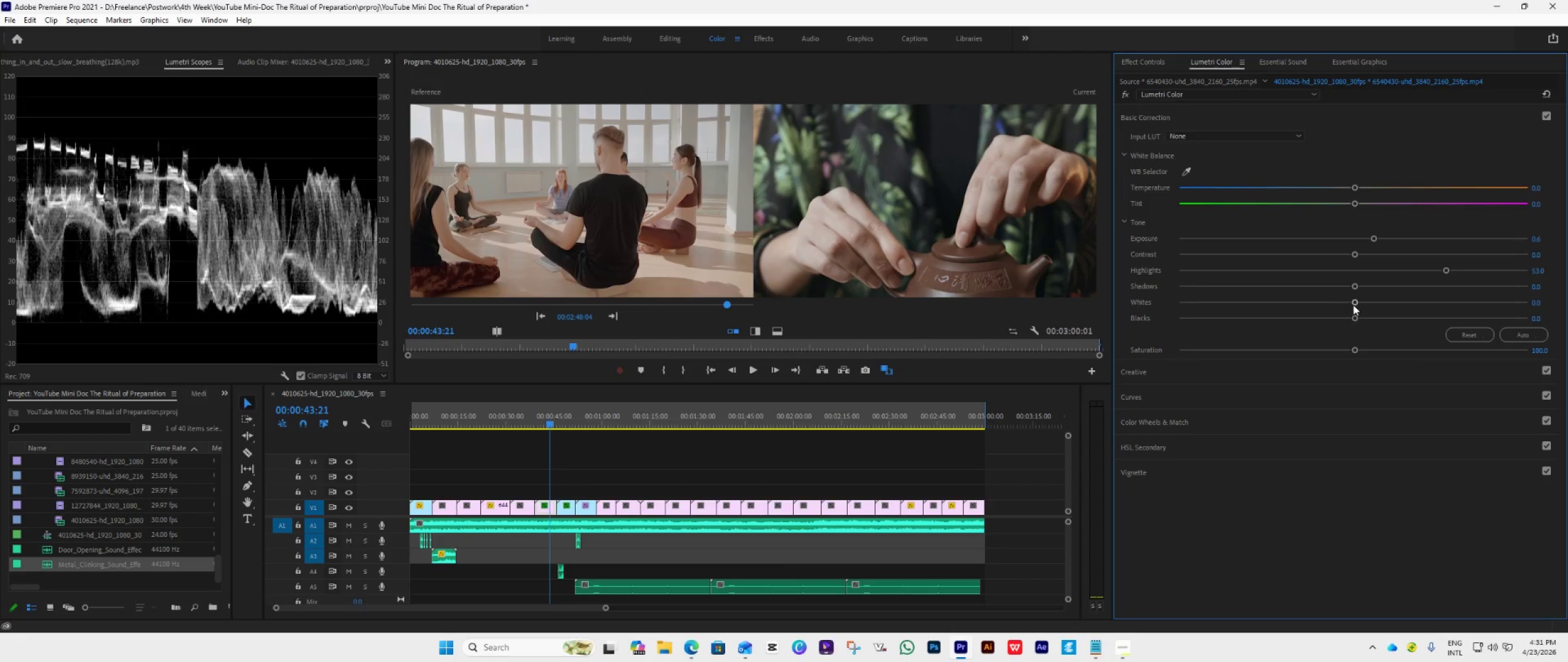 
left_click_drag(start_coordinate=[1354, 304], to_coordinate=[1306, 321])
 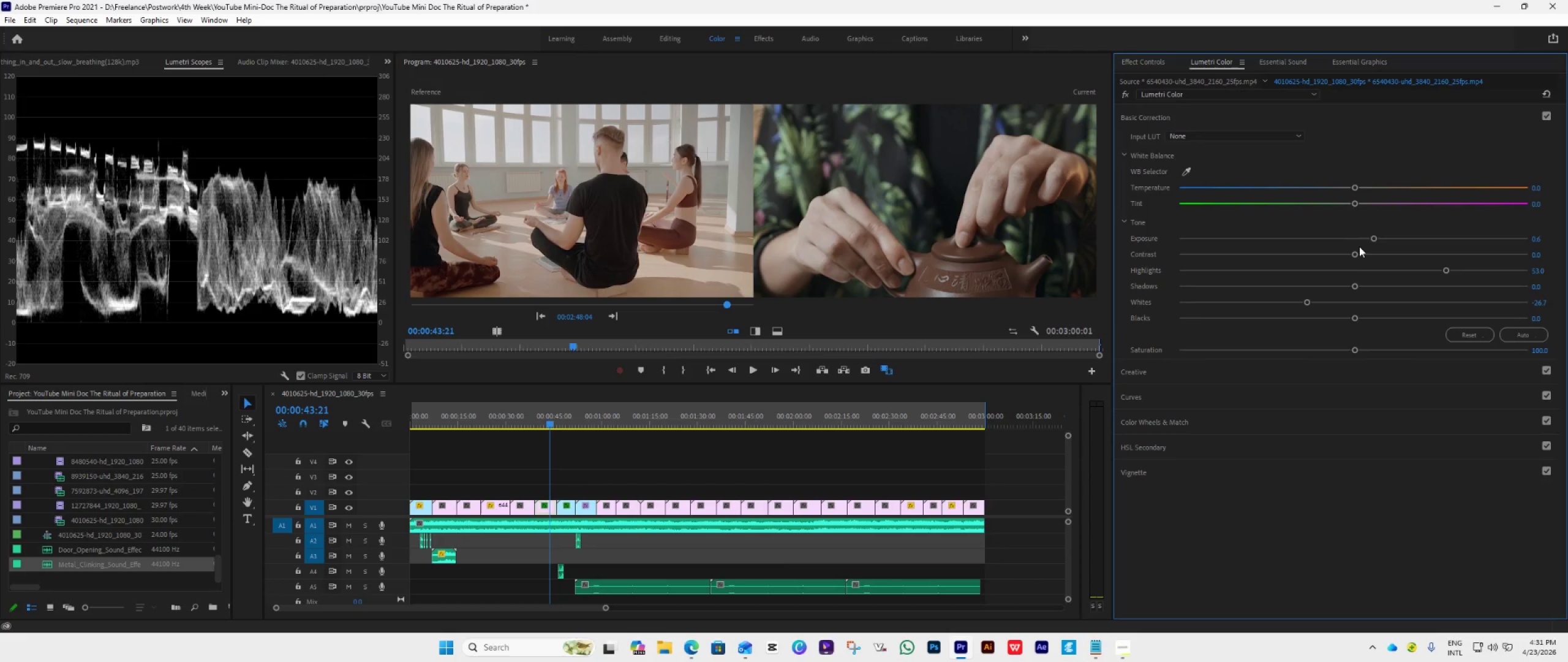 
left_click_drag(start_coordinate=[1374, 238], to_coordinate=[1392, 253])
 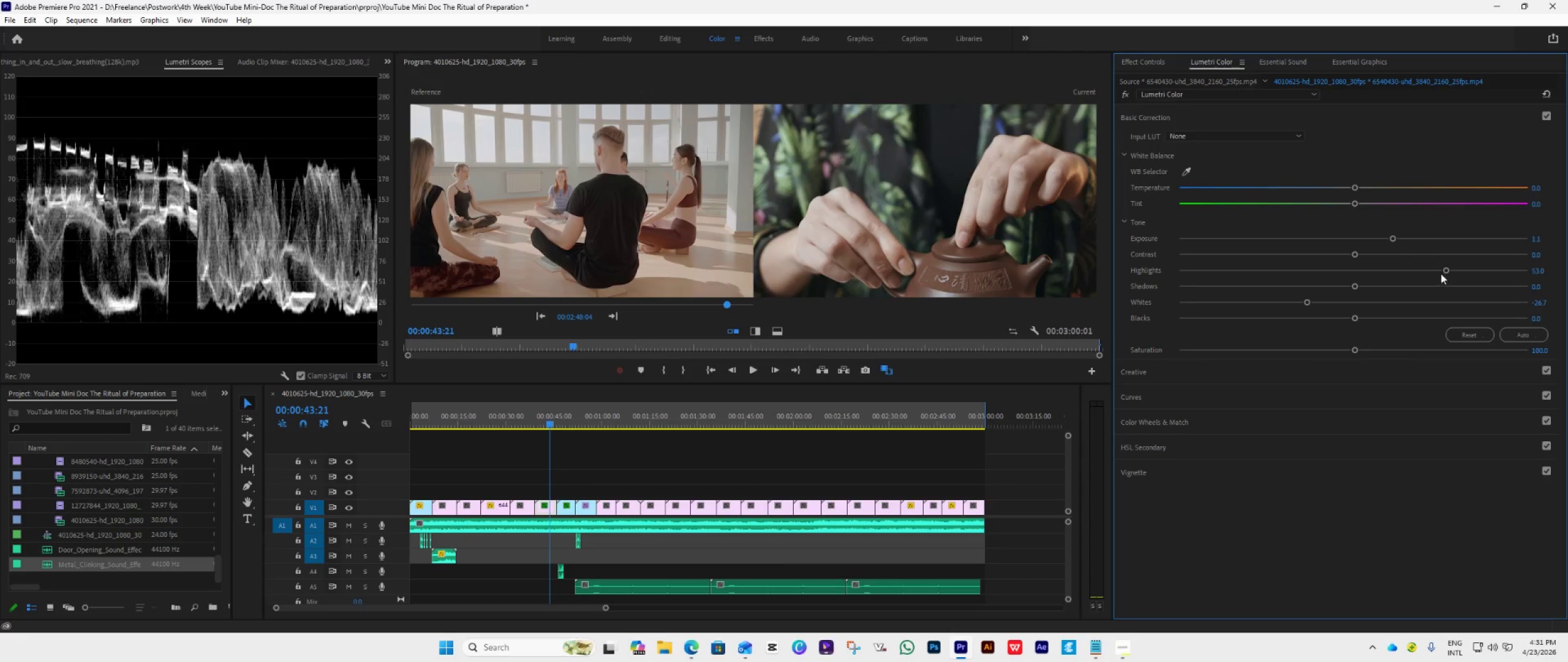 
left_click_drag(start_coordinate=[1446, 270], to_coordinate=[1457, 276])
 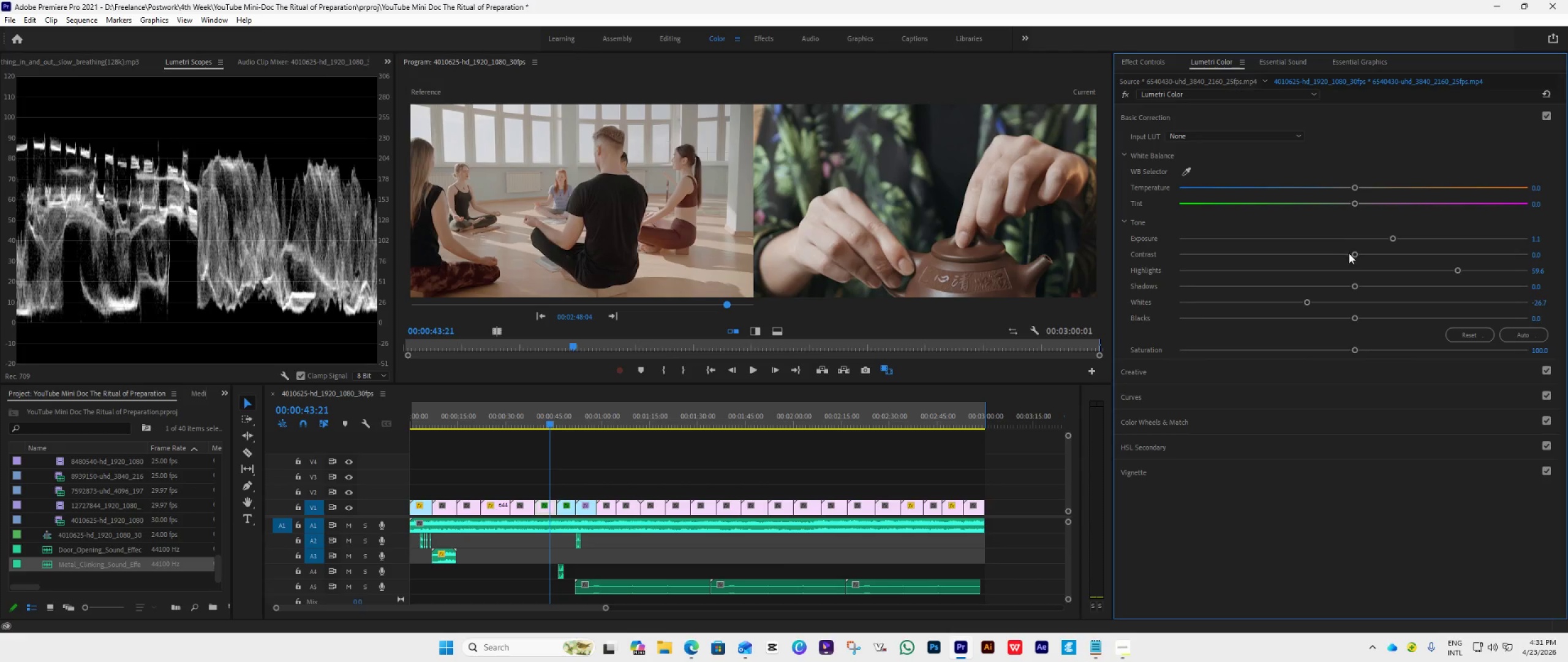 
left_click_drag(start_coordinate=[1350, 253], to_coordinate=[1321, 269])
 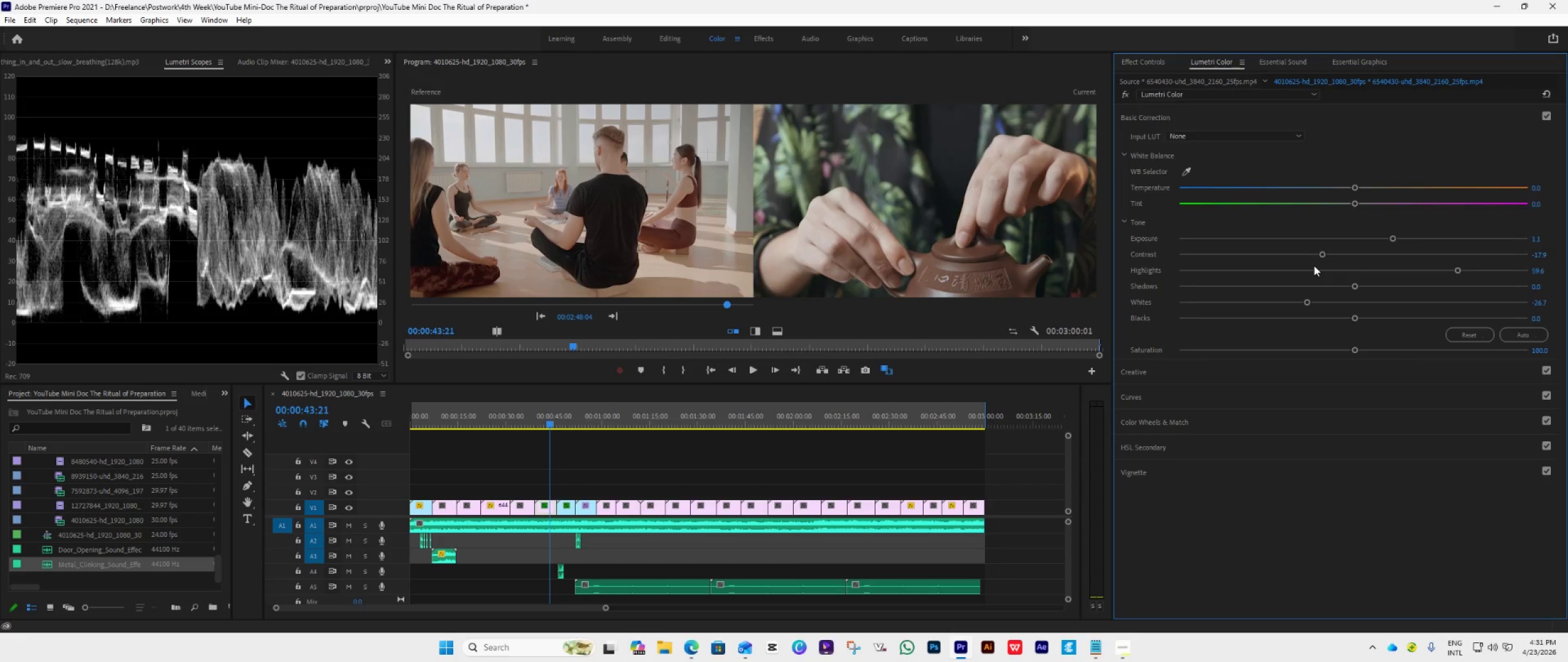 
left_click_drag(start_coordinate=[1321, 251], to_coordinate=[1333, 259])
 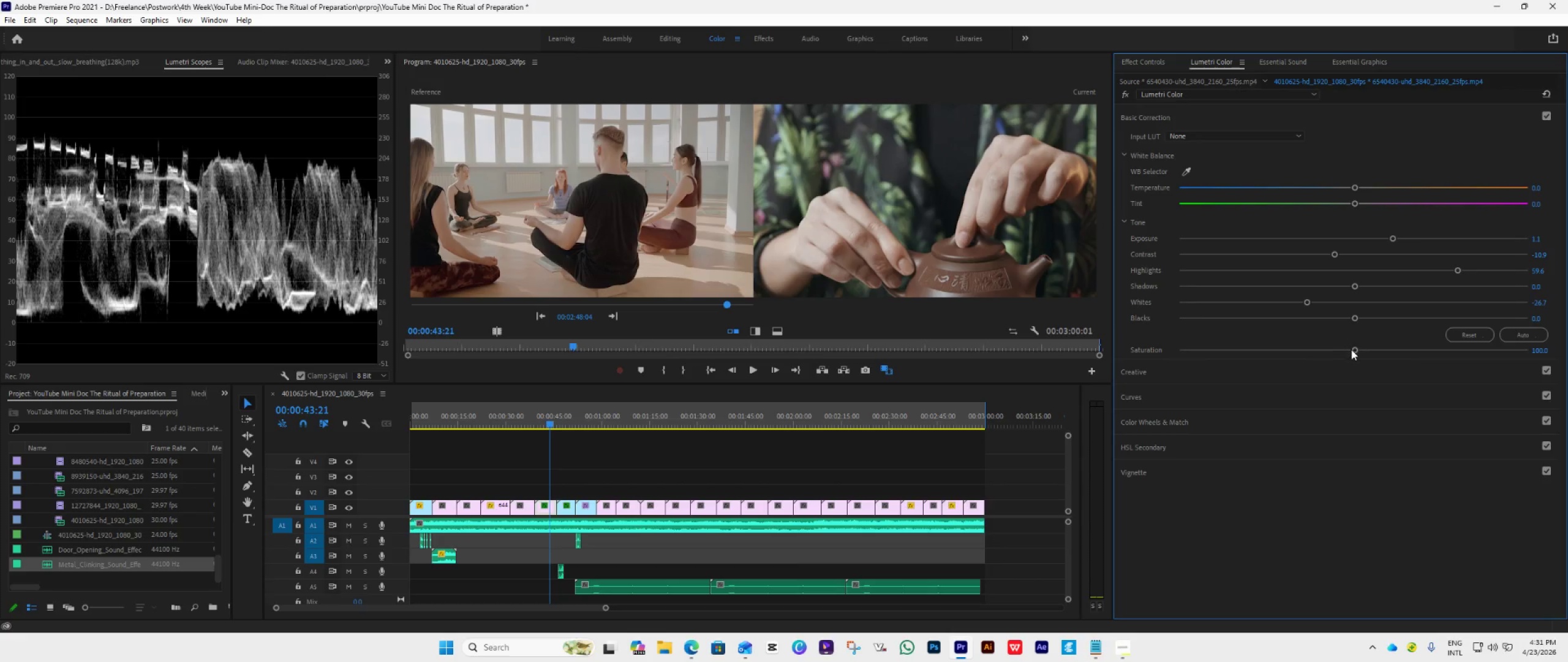 
left_click_drag(start_coordinate=[1351, 349], to_coordinate=[1333, 356])
 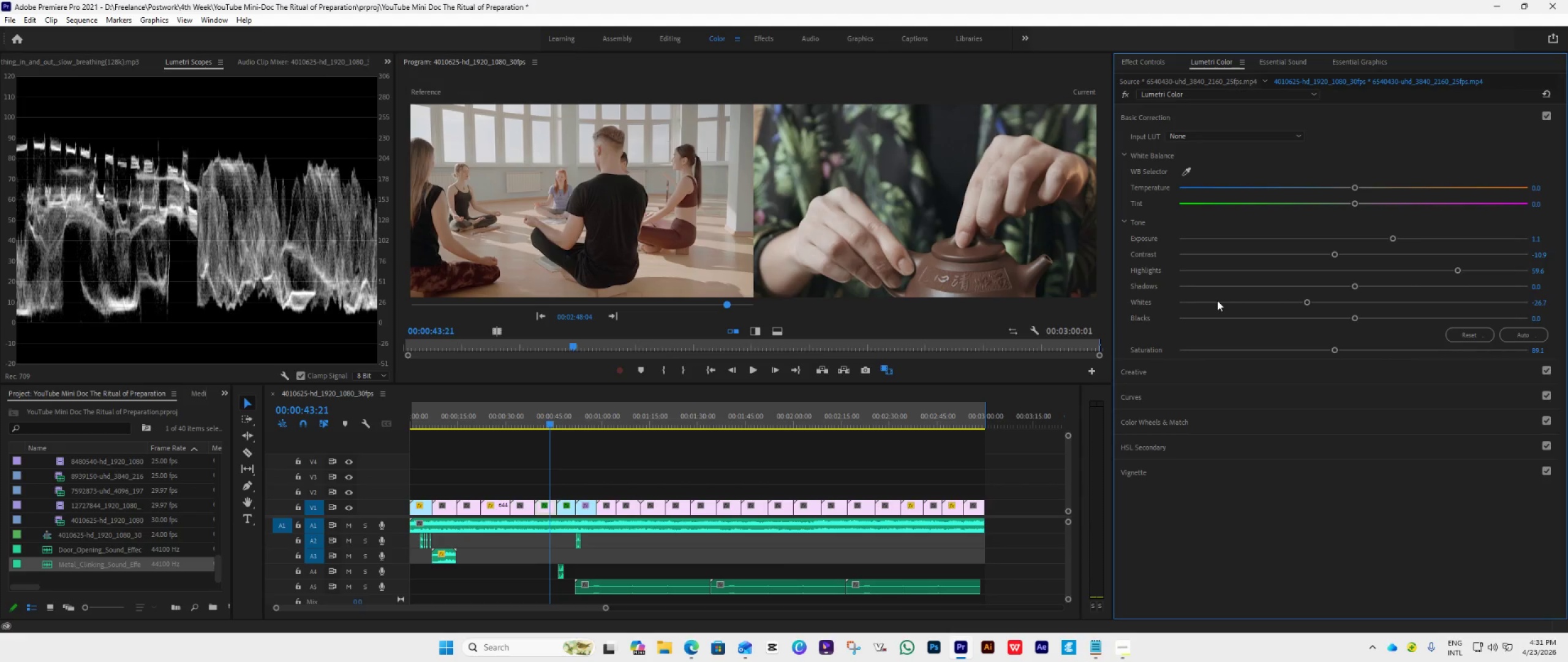 
wait(16.0)
 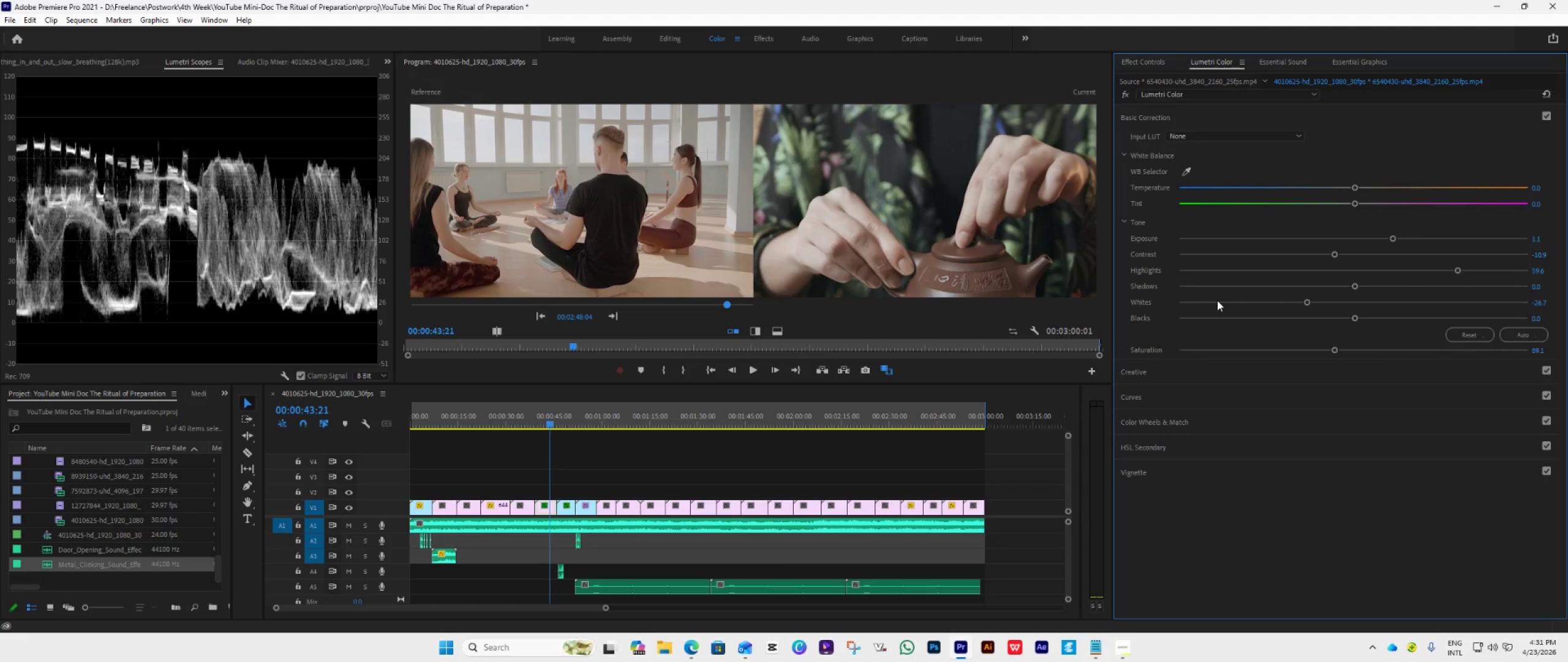 
left_click_drag(start_coordinate=[1355, 189], to_coordinate=[1373, 198])
 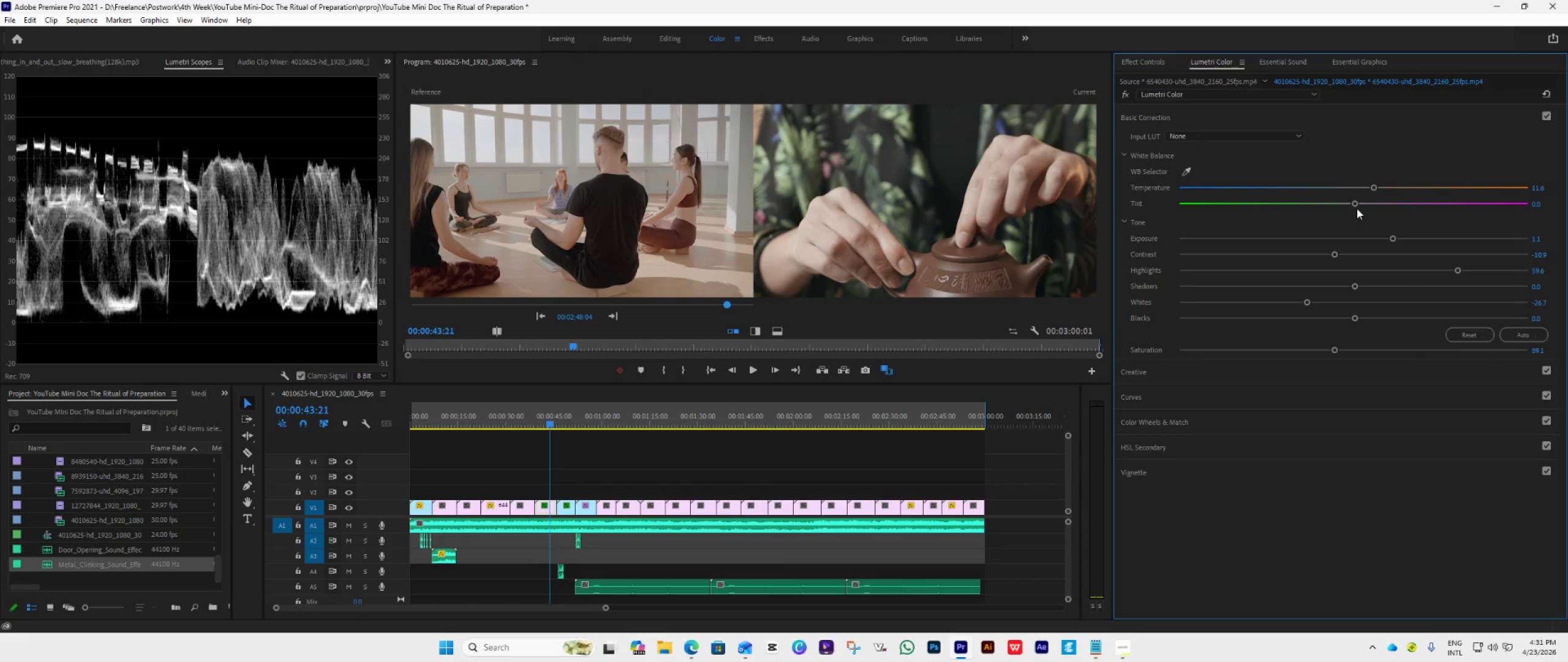 
left_click_drag(start_coordinate=[1354, 204], to_coordinate=[1358, 206])
 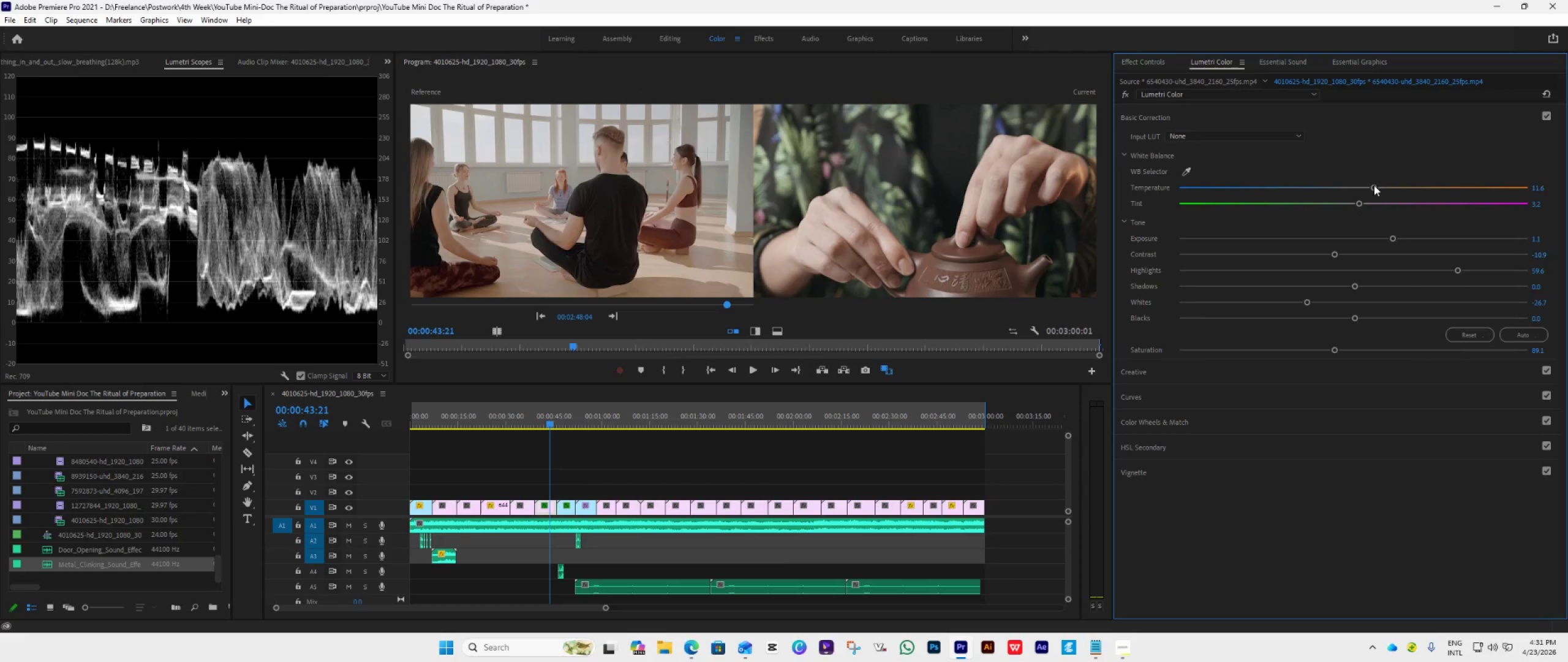 
left_click_drag(start_coordinate=[1374, 186], to_coordinate=[1388, 193])
 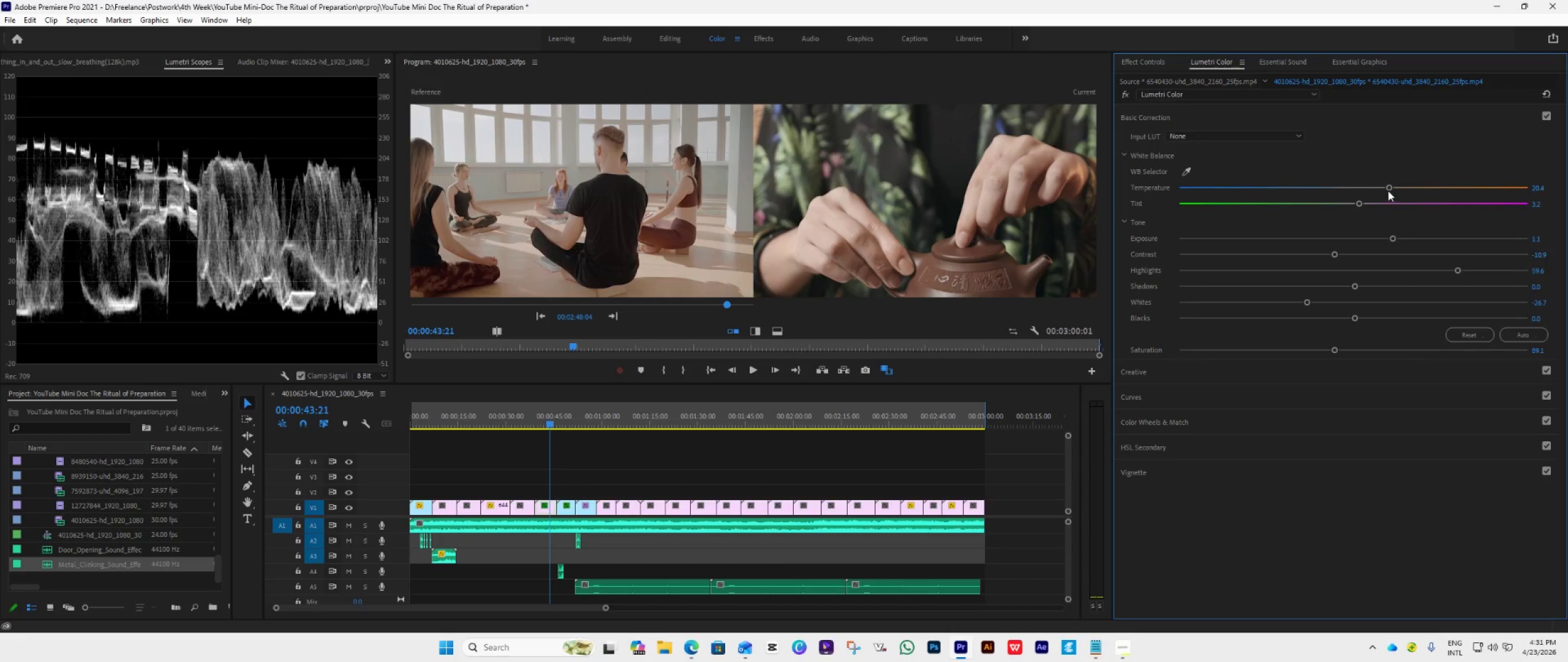 
left_click_drag(start_coordinate=[1389, 188], to_coordinate=[1383, 189])
 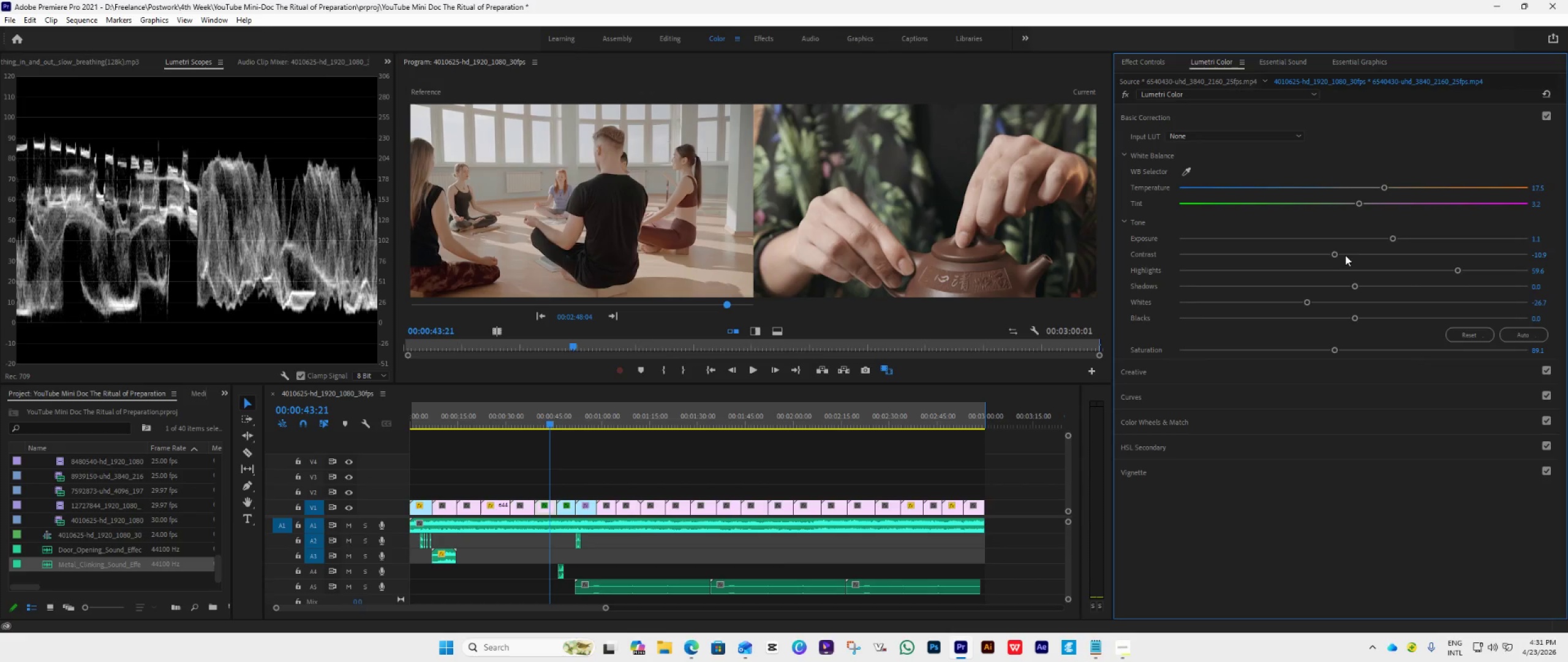 
left_click_drag(start_coordinate=[1333, 255], to_coordinate=[1324, 259])
 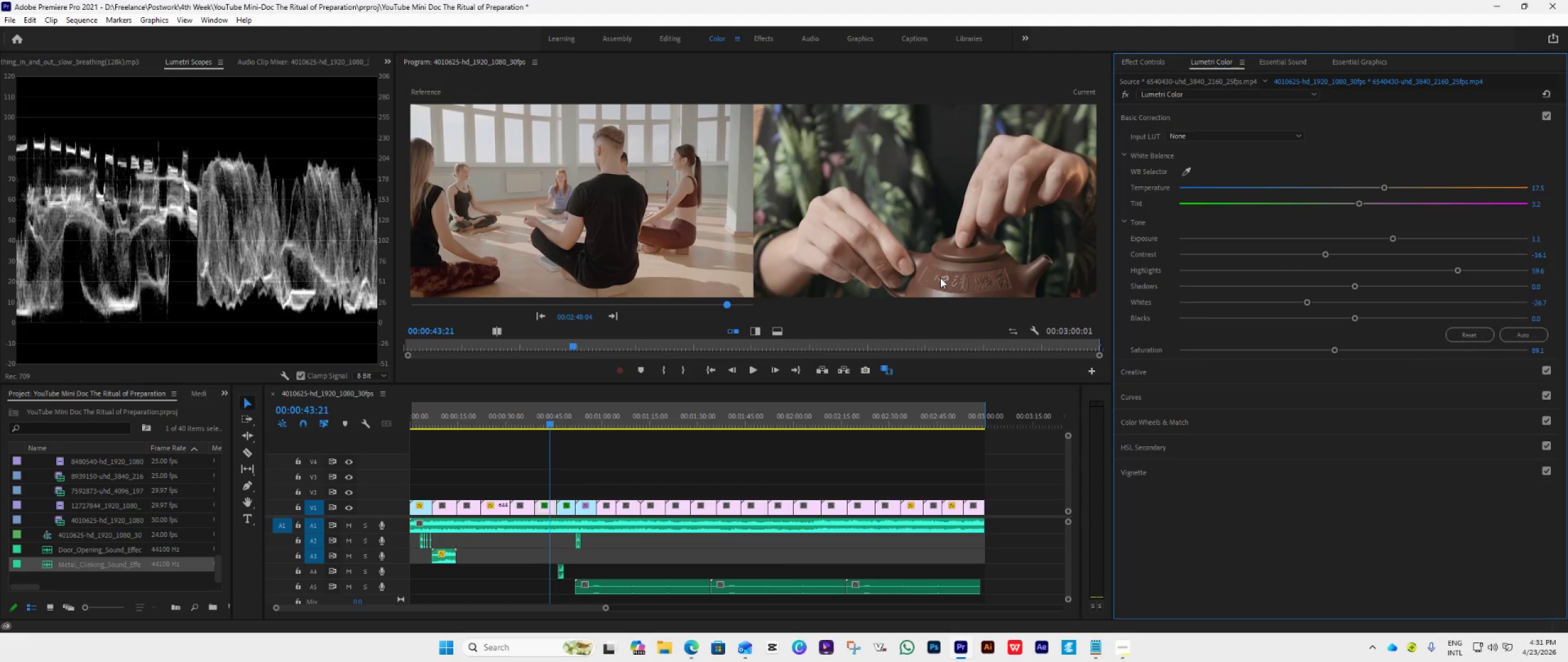 
wait(10.67)
 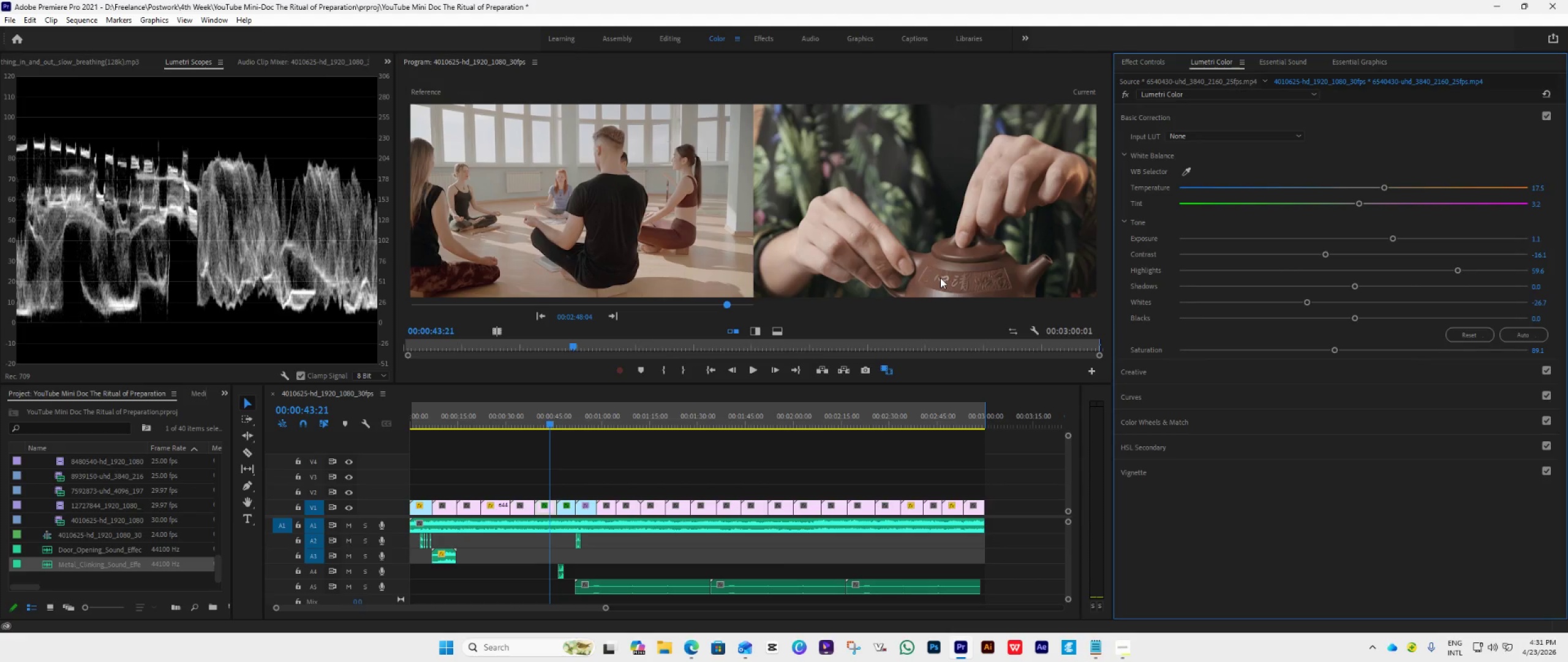 
left_click_drag(start_coordinate=[1323, 256], to_coordinate=[1316, 261])
 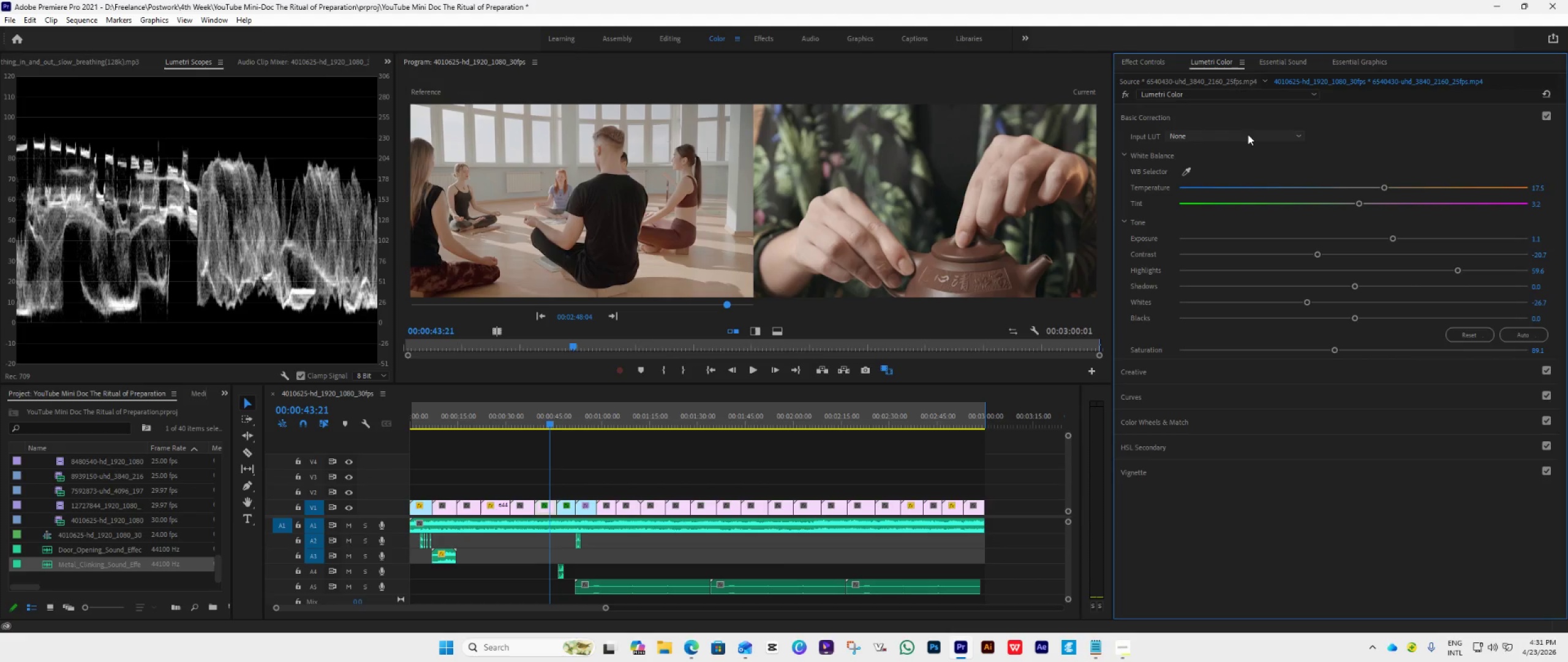 
left_click([1242, 108])
 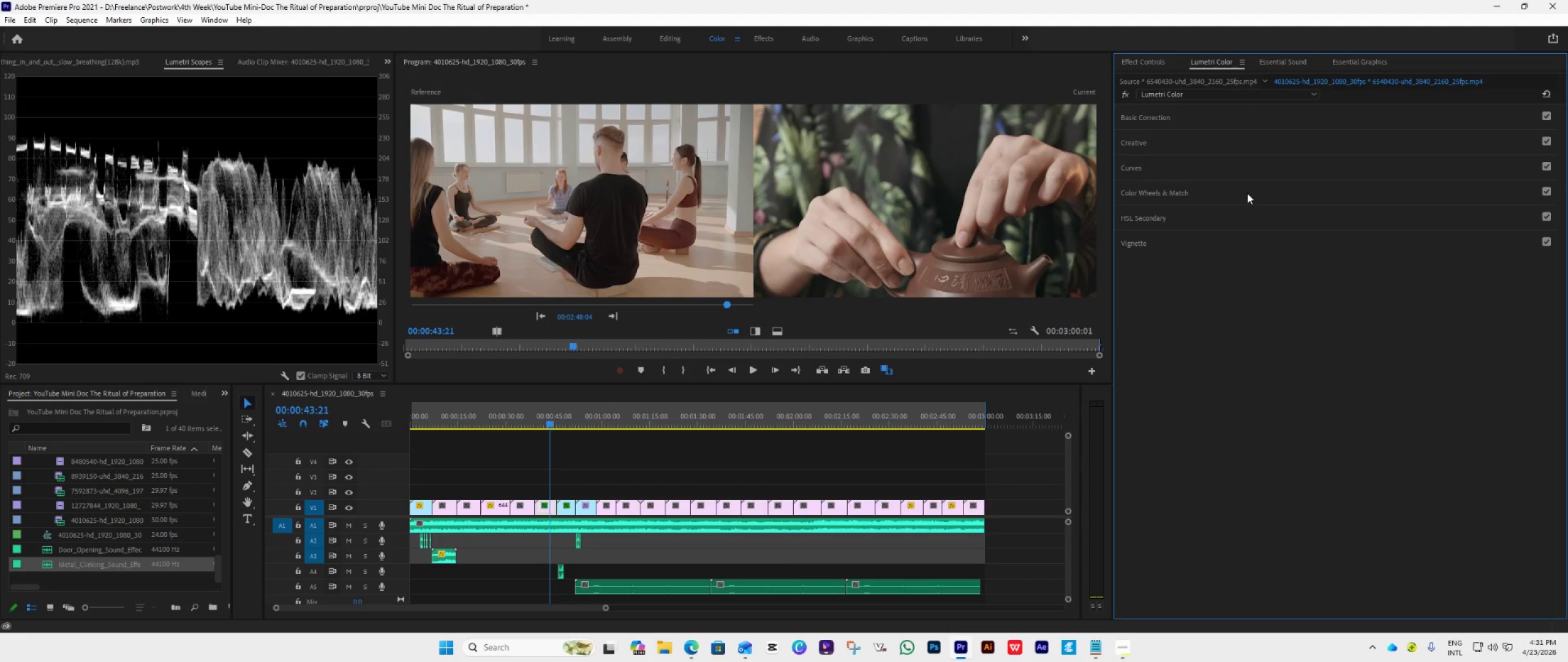 
left_click([1247, 193])
 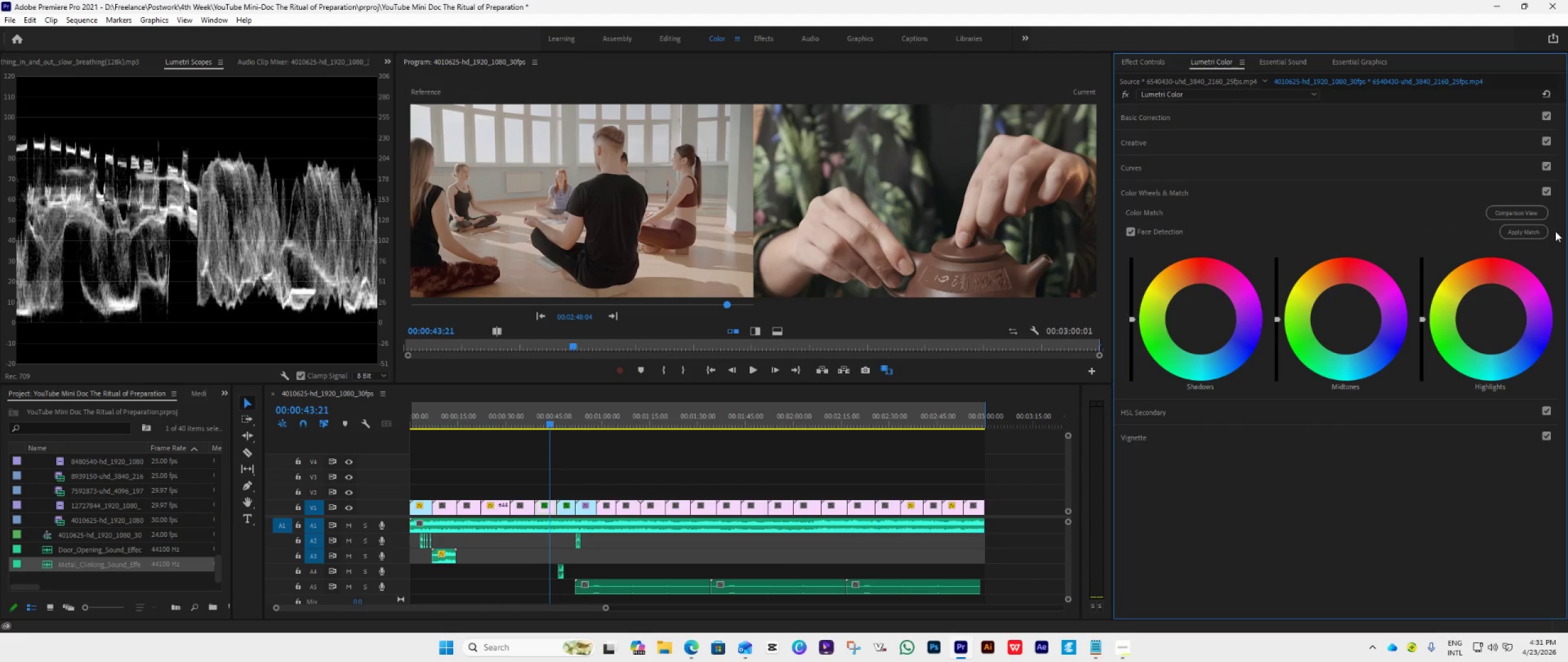 
left_click([1506, 233])
 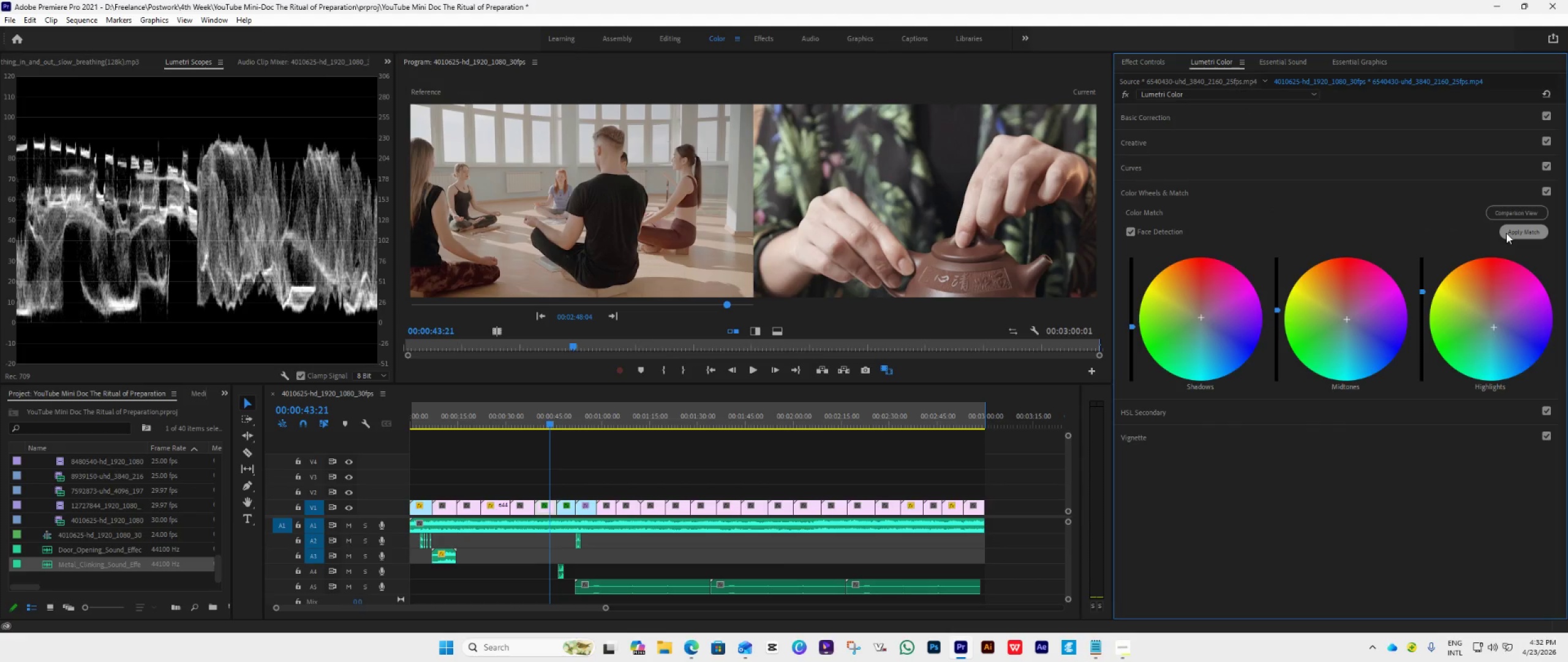 
left_click([1524, 229])
 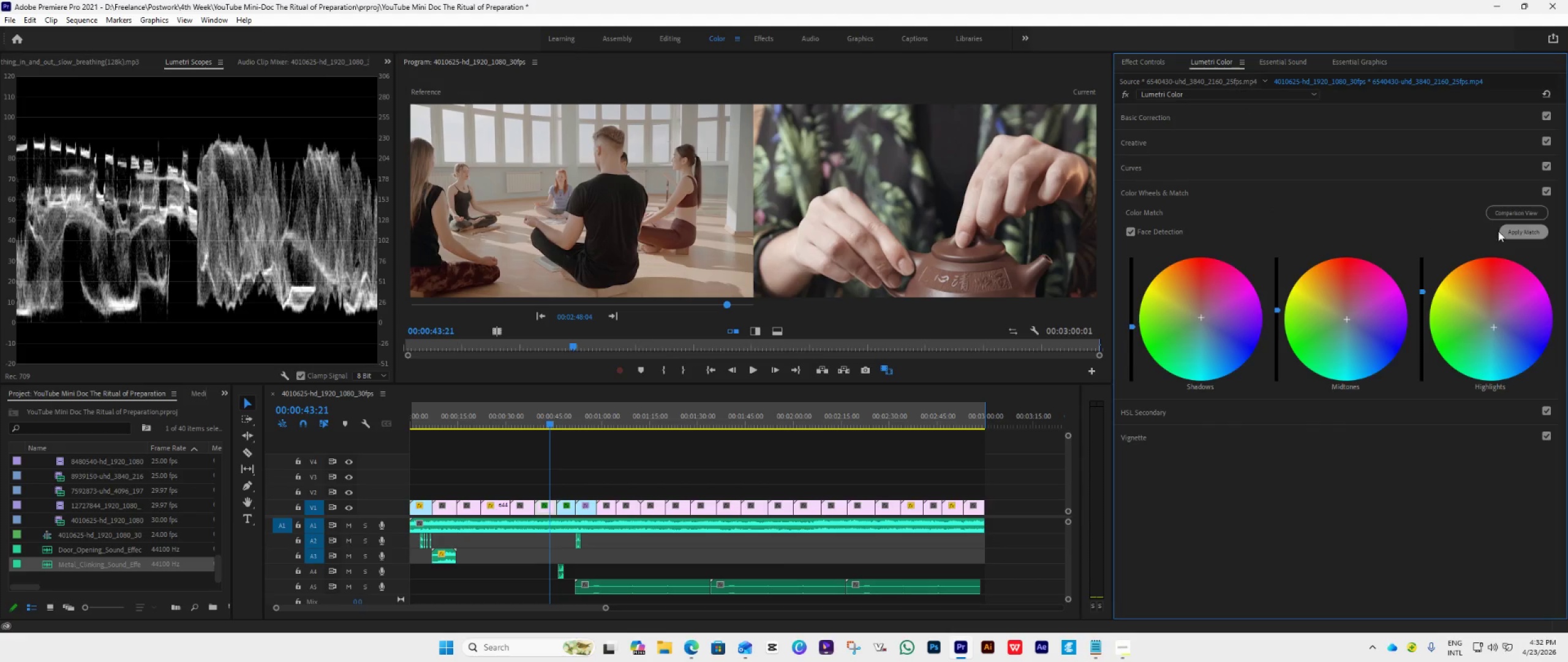 
left_click([1276, 127])
 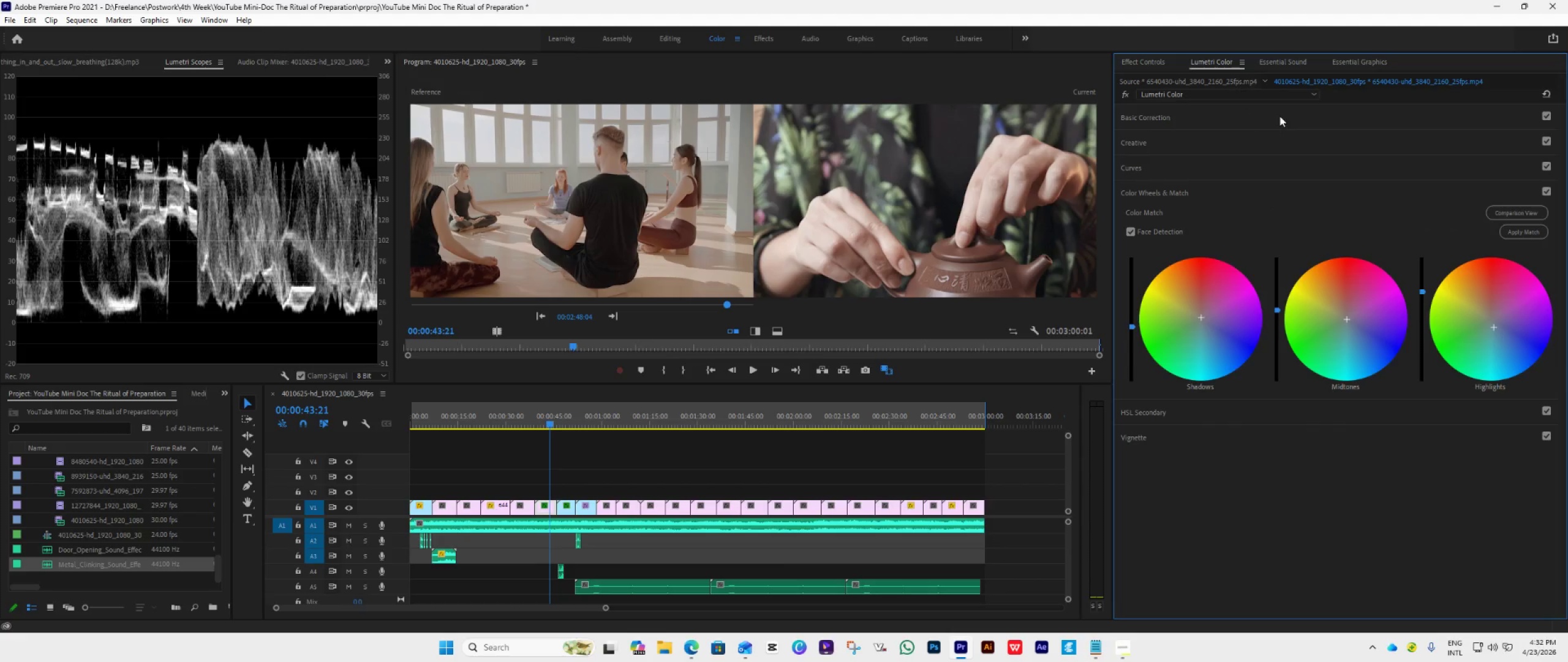 
left_click([1280, 116])
 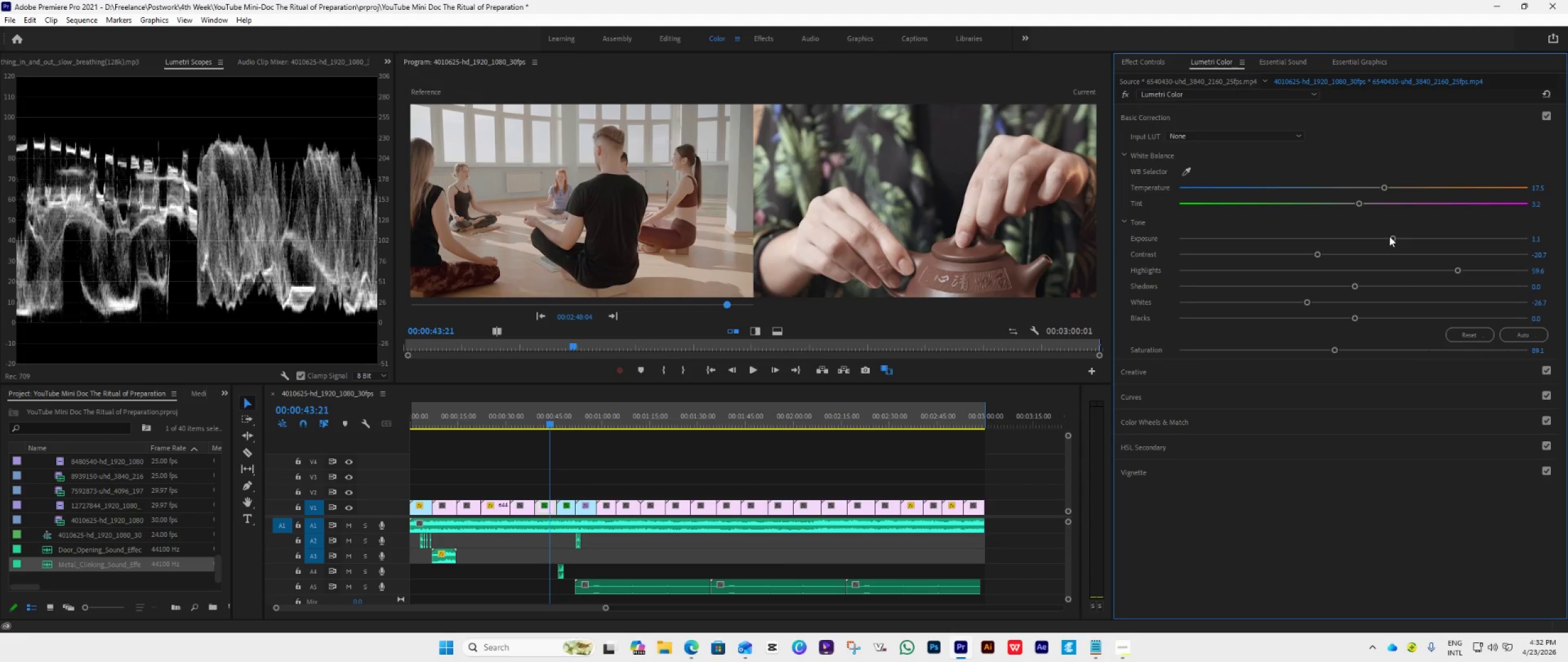 
left_click_drag(start_coordinate=[1389, 236], to_coordinate=[1376, 243])
 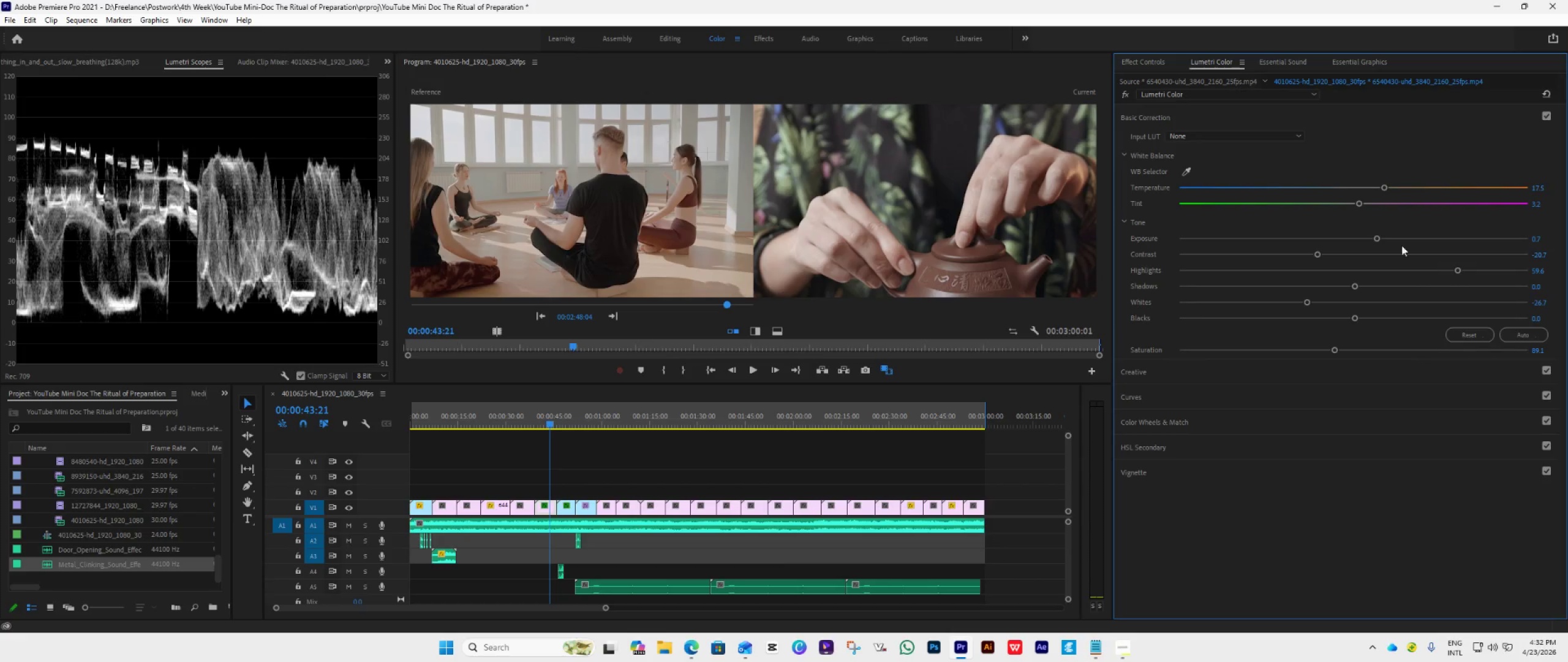 
left_click_drag(start_coordinate=[1380, 183], to_coordinate=[1387, 191])
 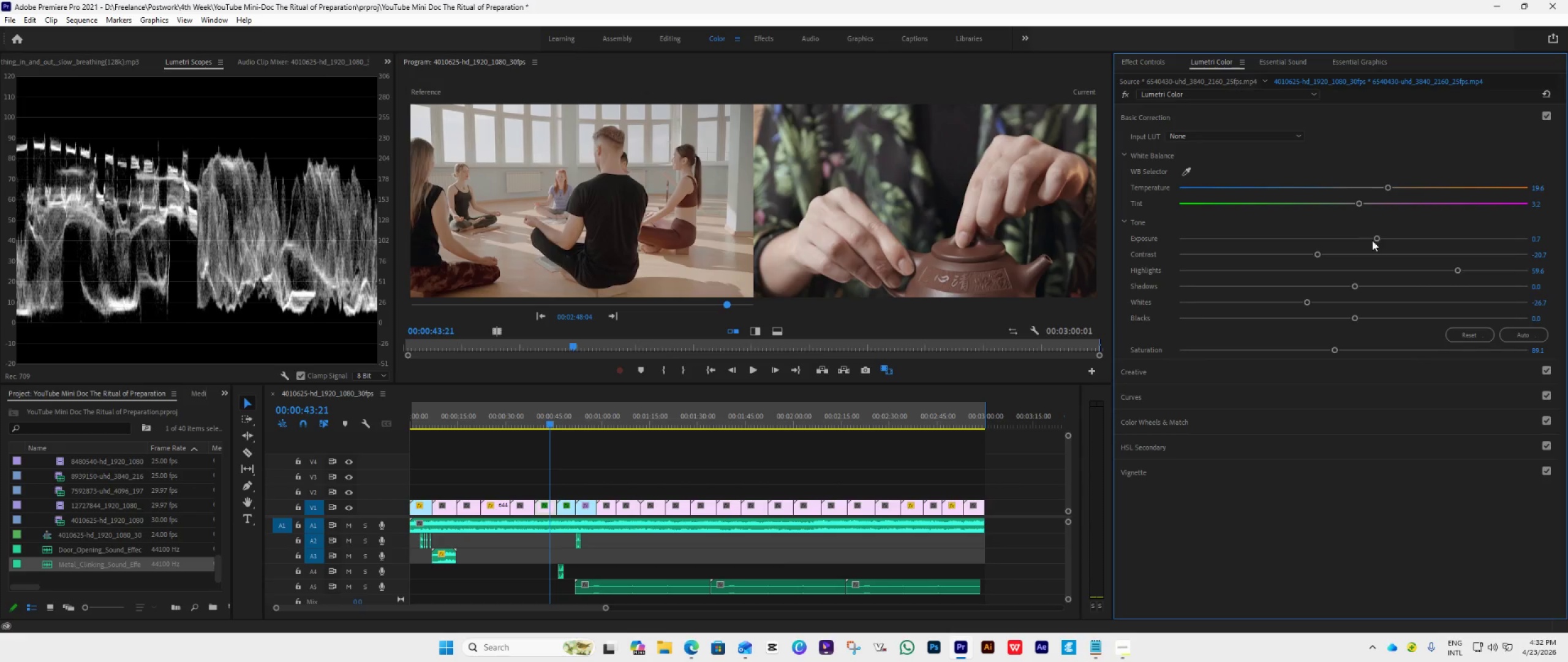 
left_click_drag(start_coordinate=[1372, 240], to_coordinate=[1365, 245])
 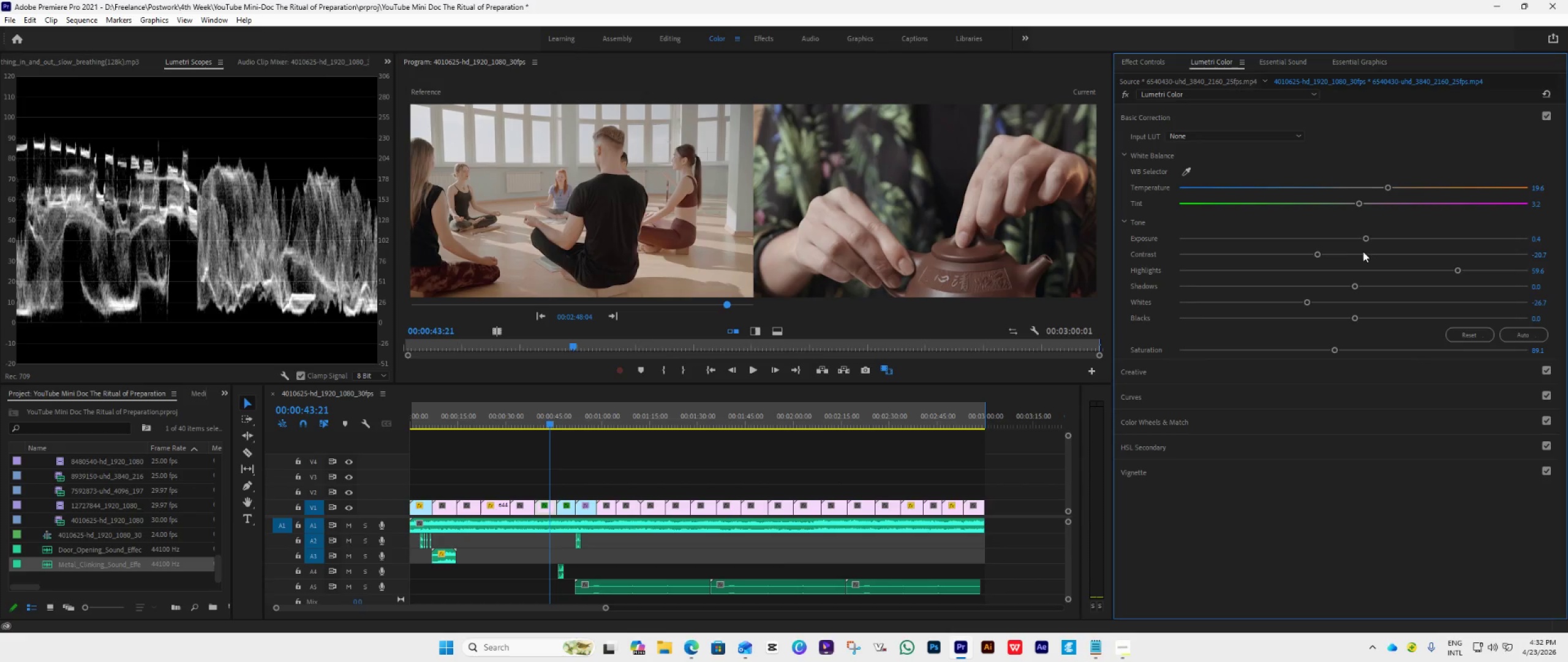 
left_click_drag(start_coordinate=[1366, 237], to_coordinate=[1372, 243])
 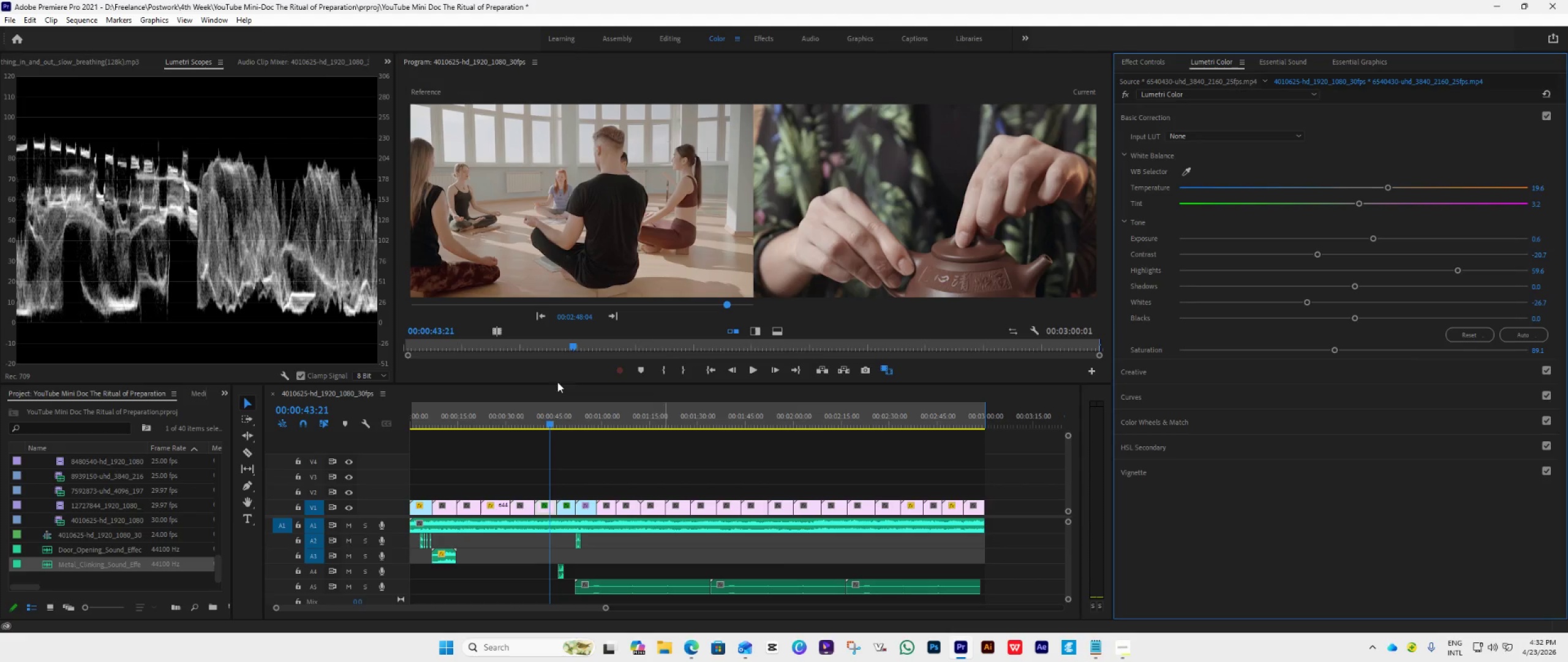 
left_click([508, 422])
 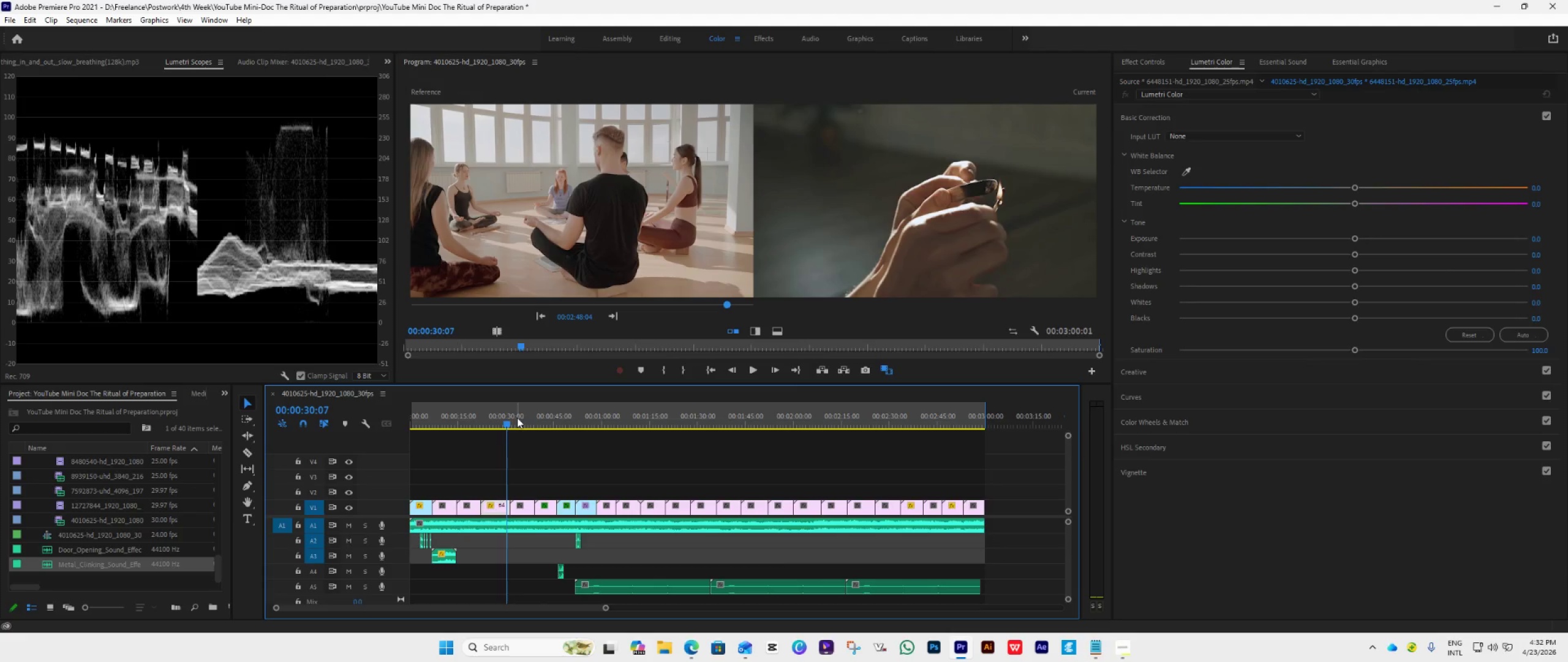 
left_click([517, 417])
 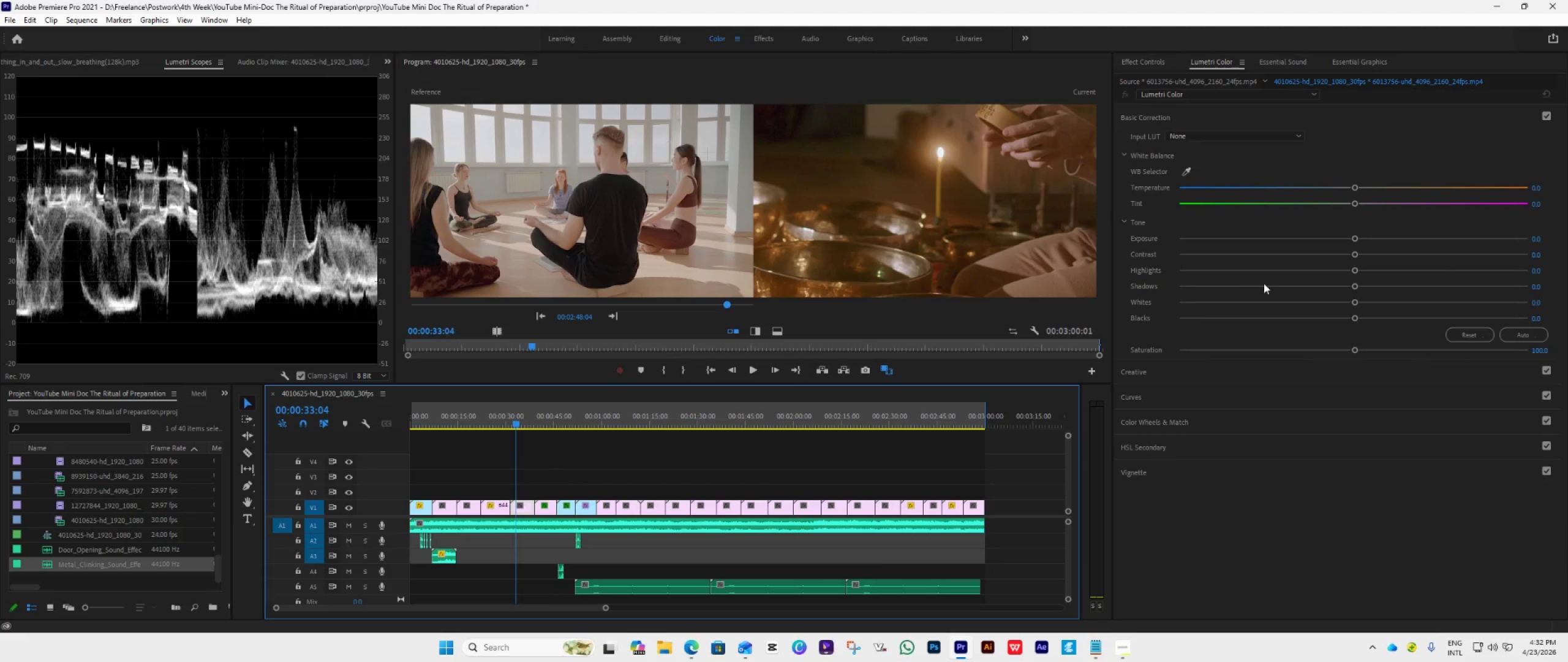 
wait(5.11)
 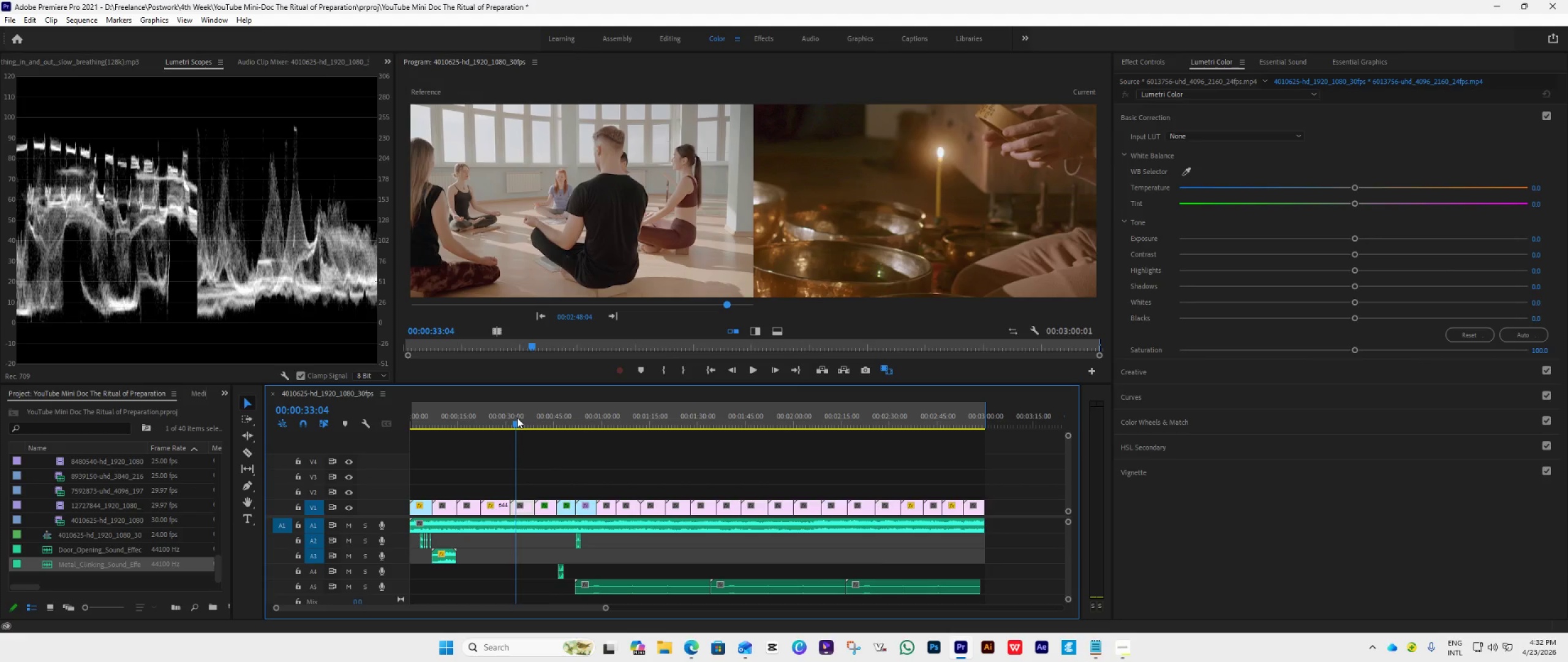 
left_click([1215, 118])
 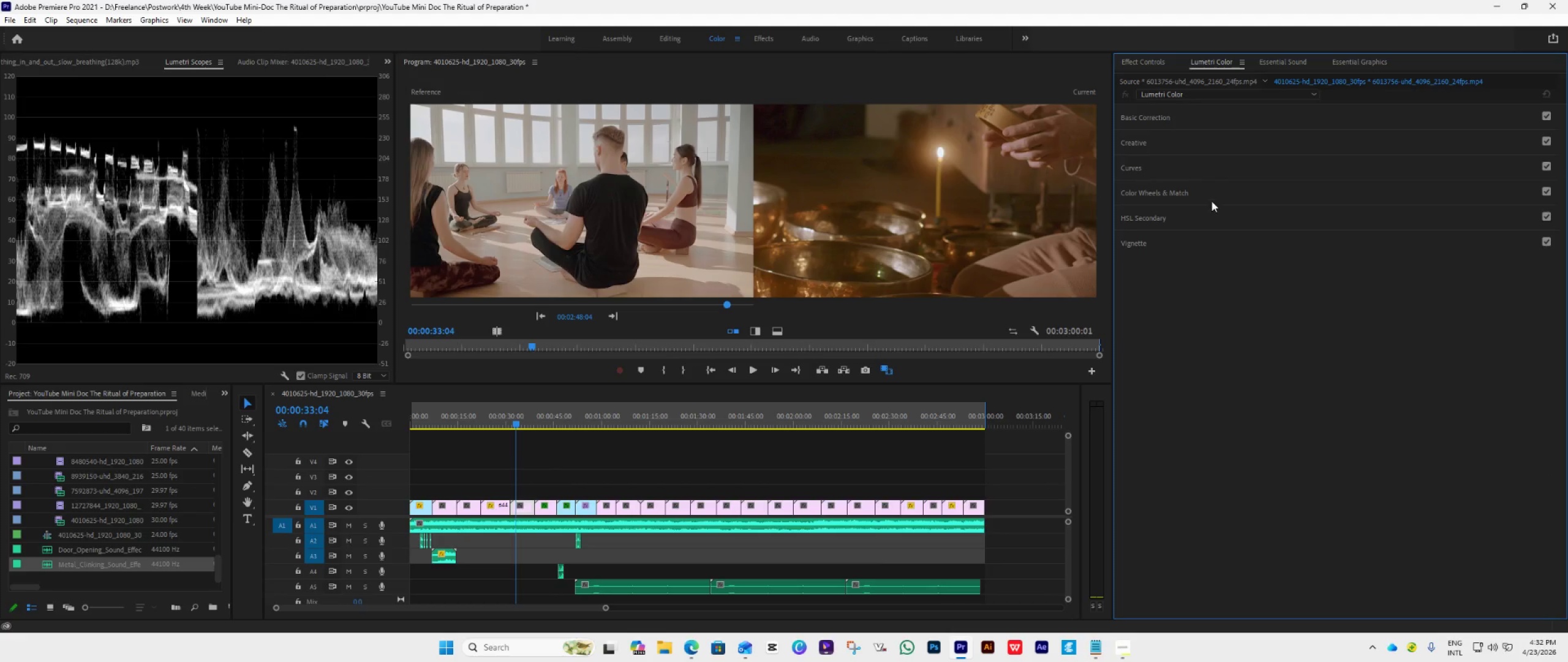 
left_click([1213, 121])
 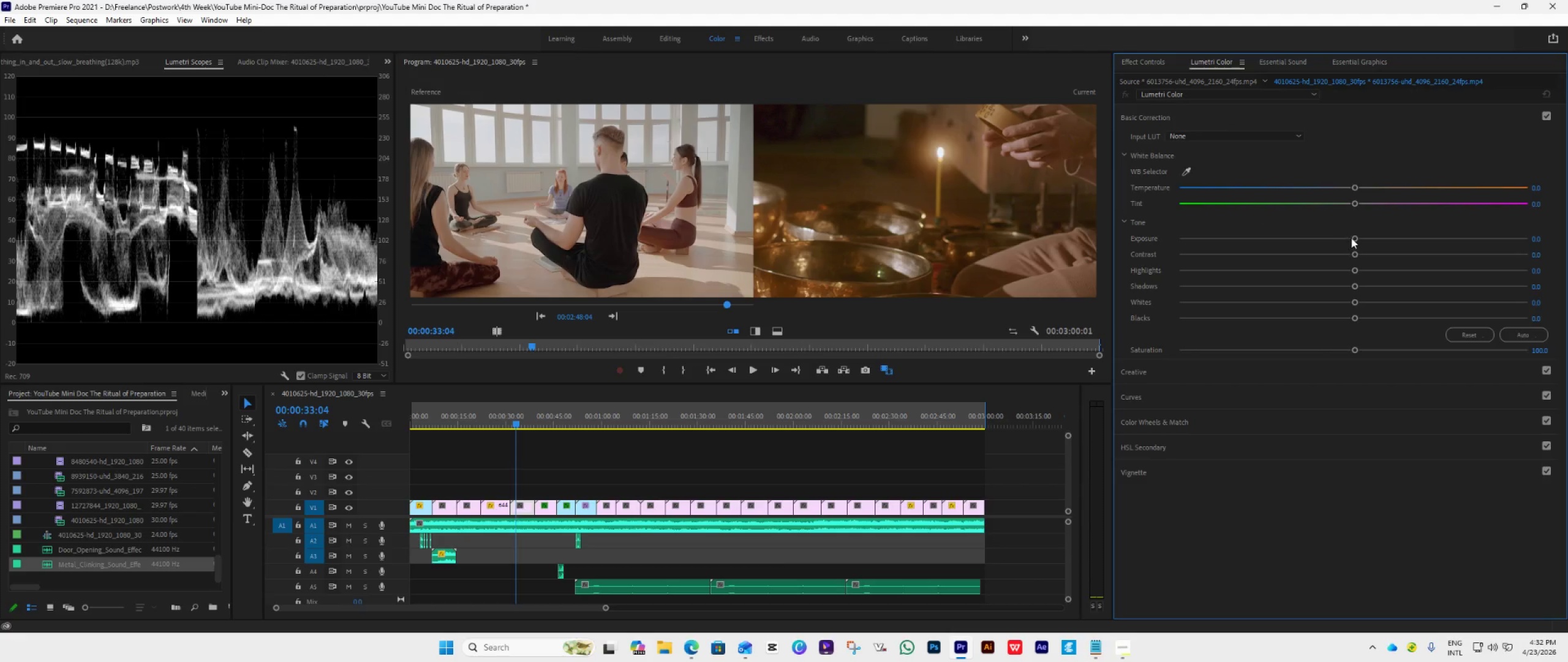 
left_click_drag(start_coordinate=[1352, 238], to_coordinate=[1366, 242])
 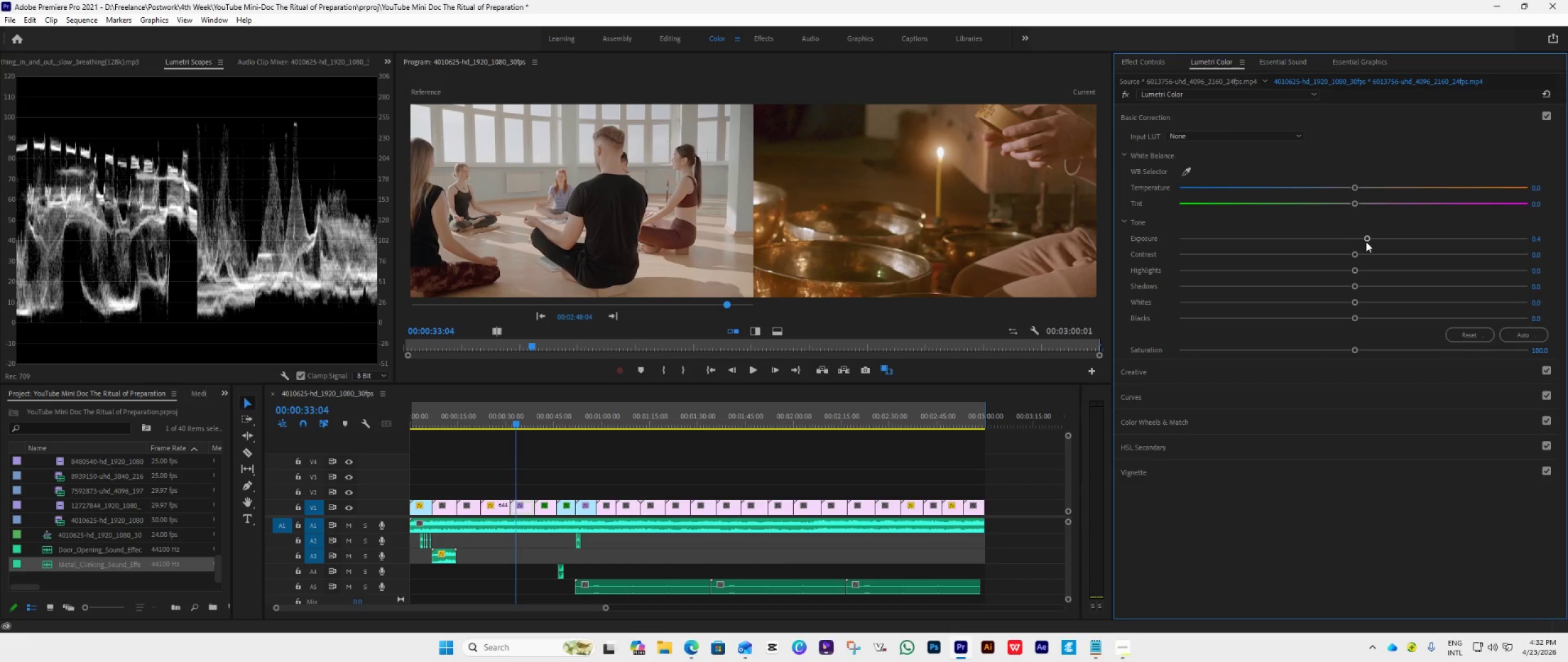 
wait(6.05)
 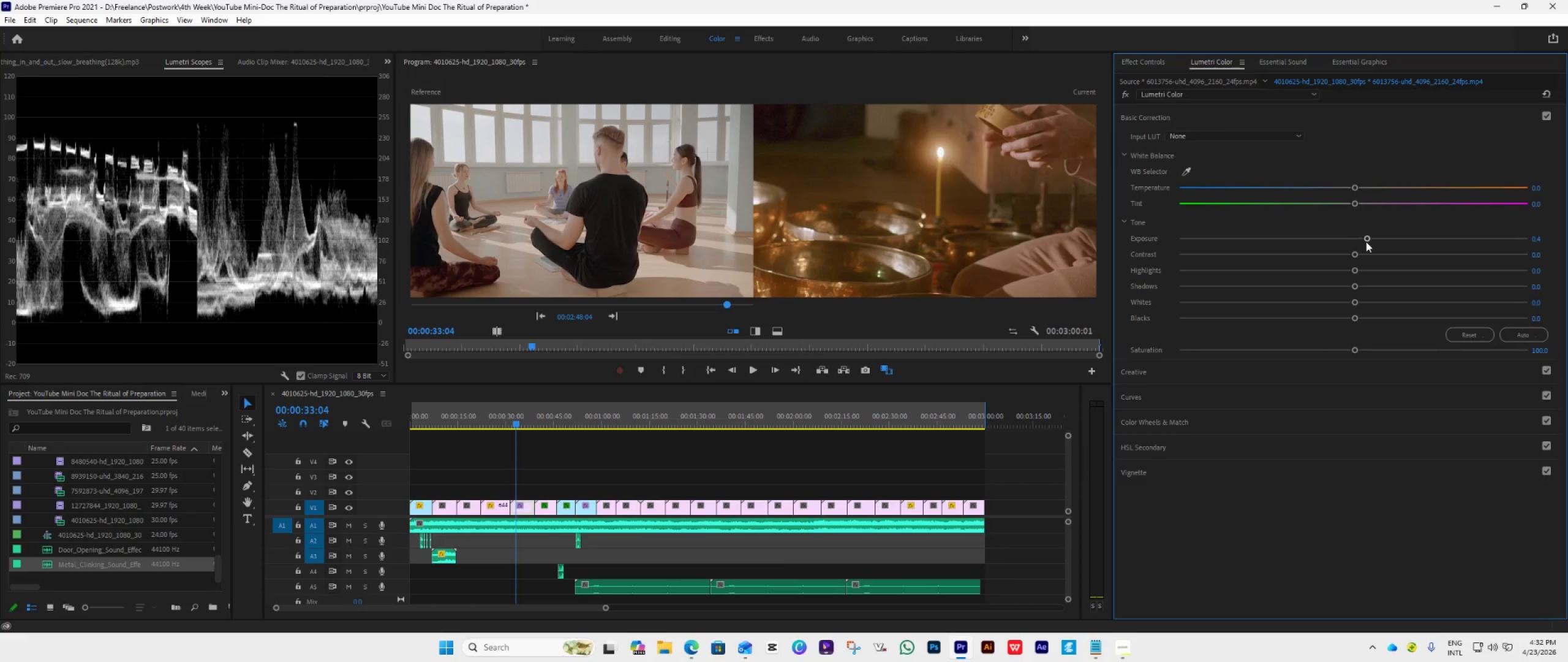 
left_click_drag(start_coordinate=[1355, 187], to_coordinate=[1384, 243])
 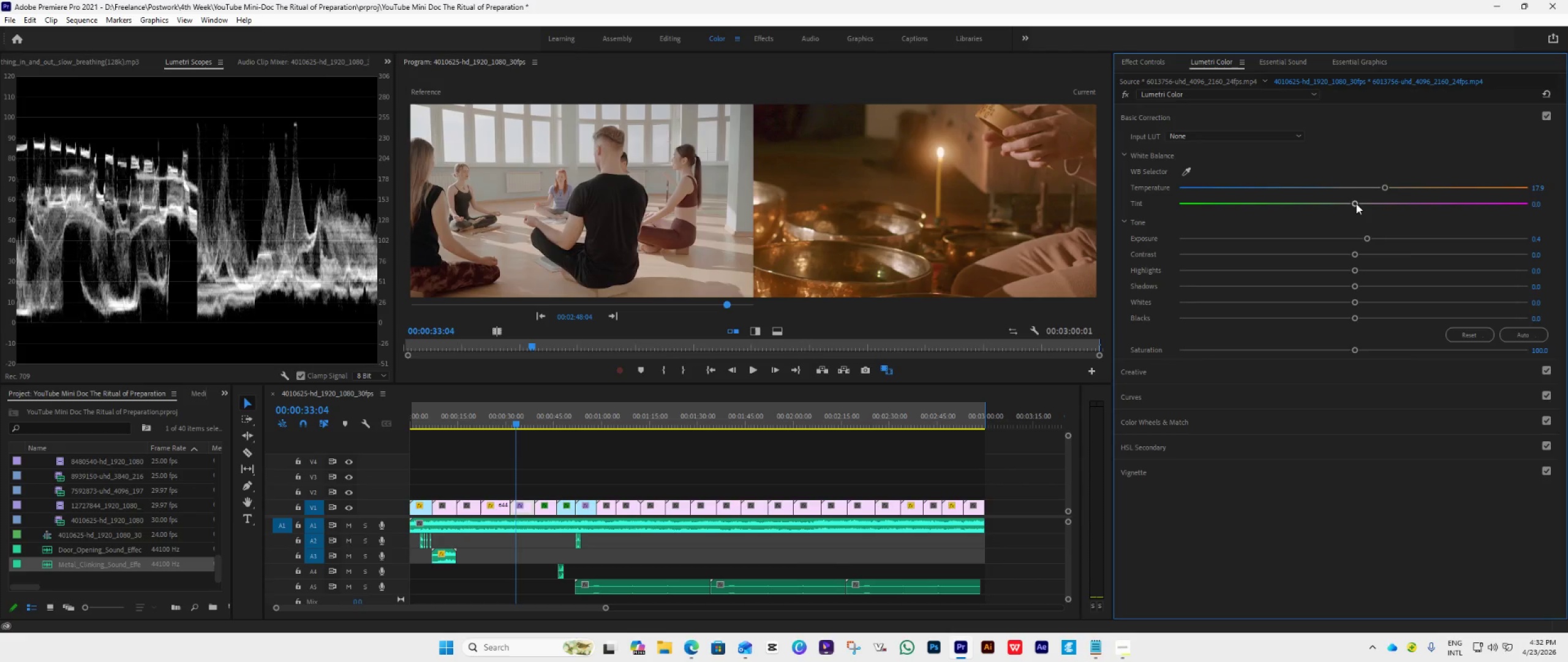 
left_click_drag(start_coordinate=[1356, 204], to_coordinate=[1360, 213])
 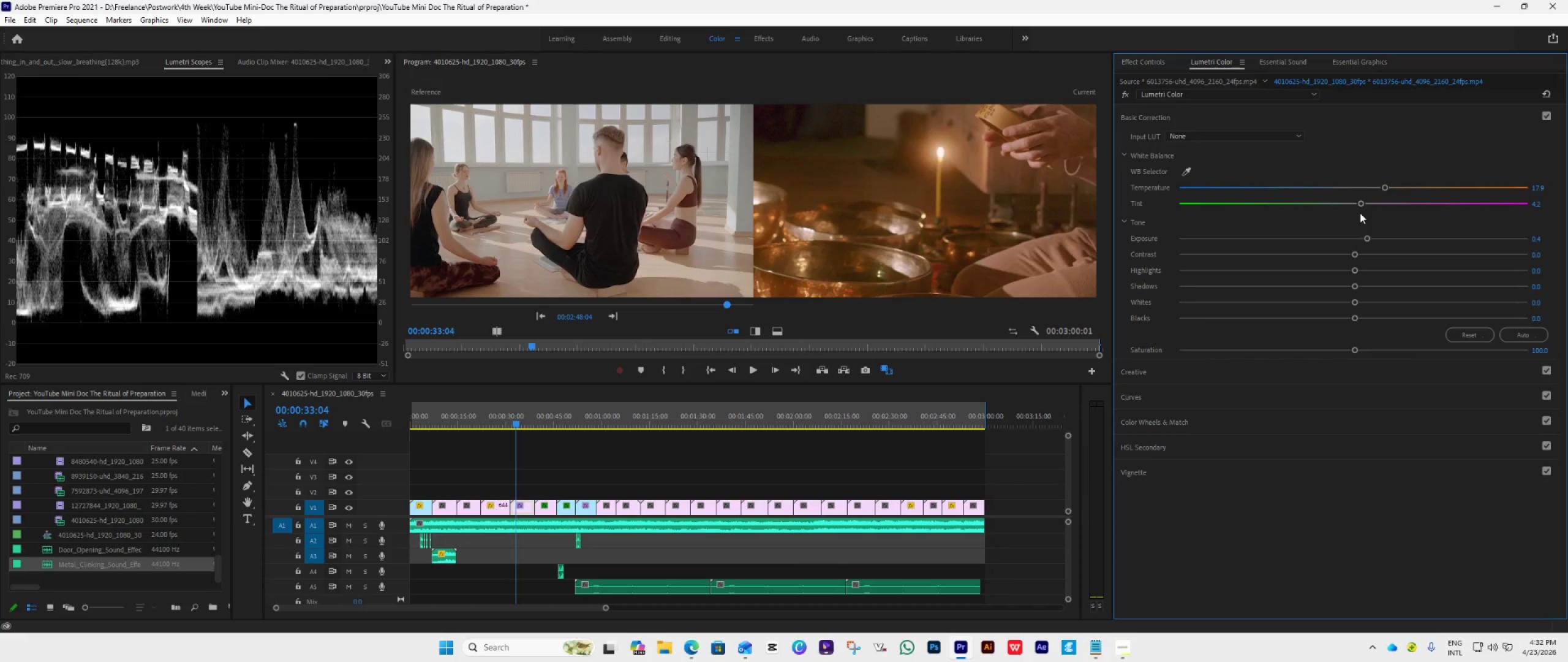 
wait(5.38)
 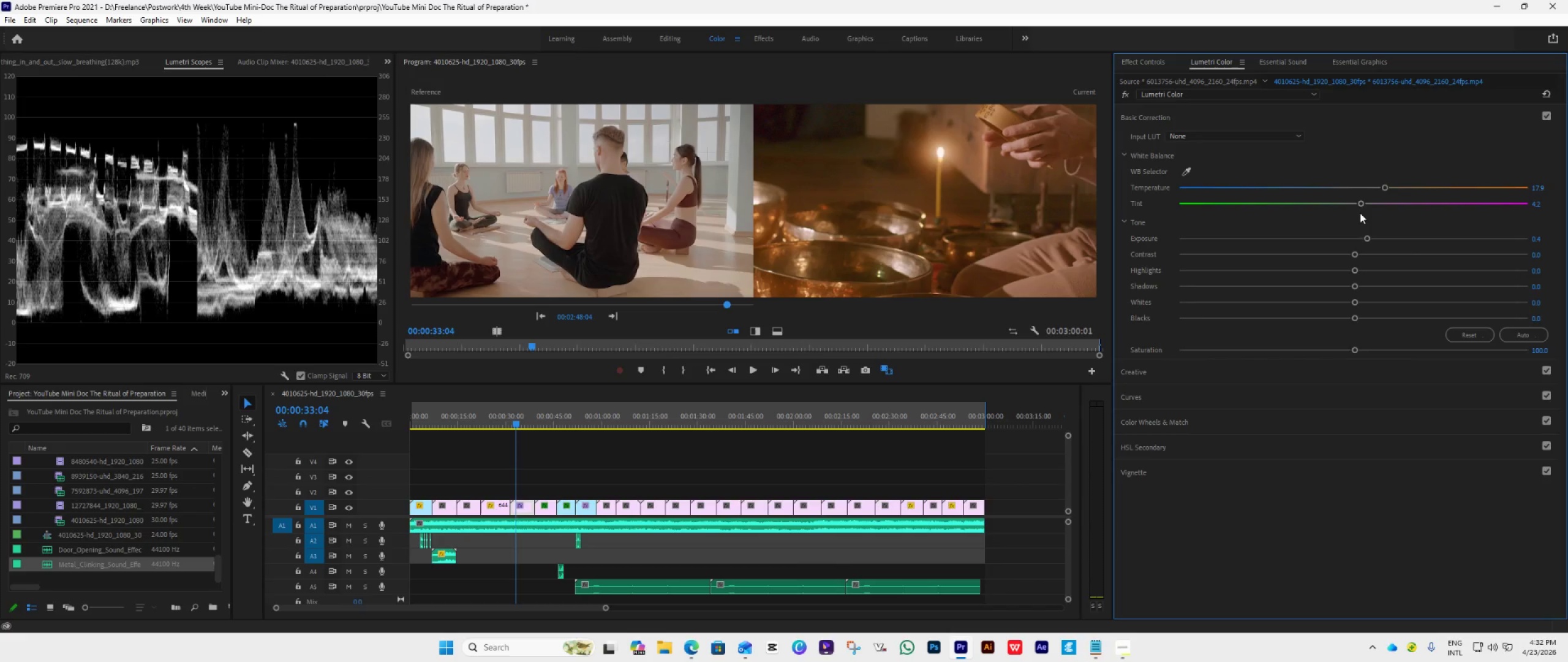 
left_click_drag(start_coordinate=[1351, 256], to_coordinate=[1308, 280])
 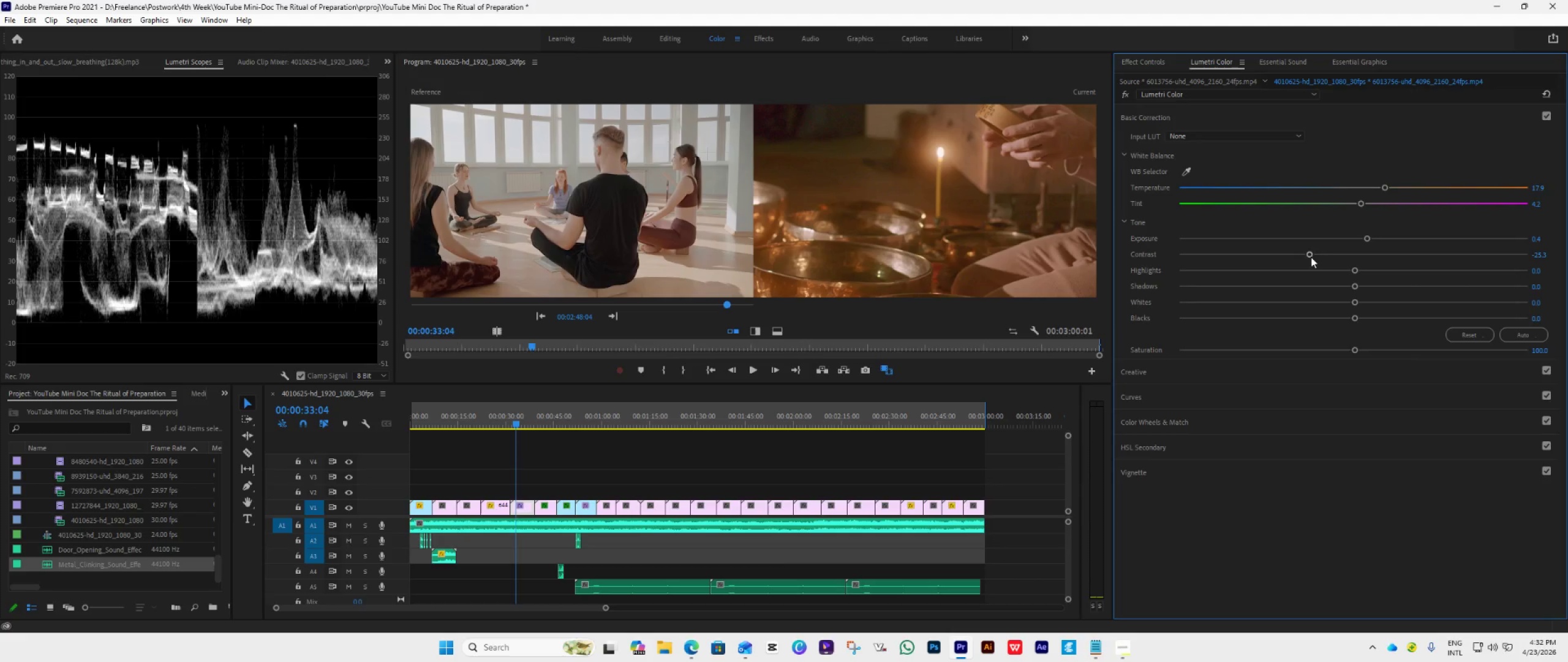 
left_click_drag(start_coordinate=[1311, 253], to_coordinate=[1317, 262])
 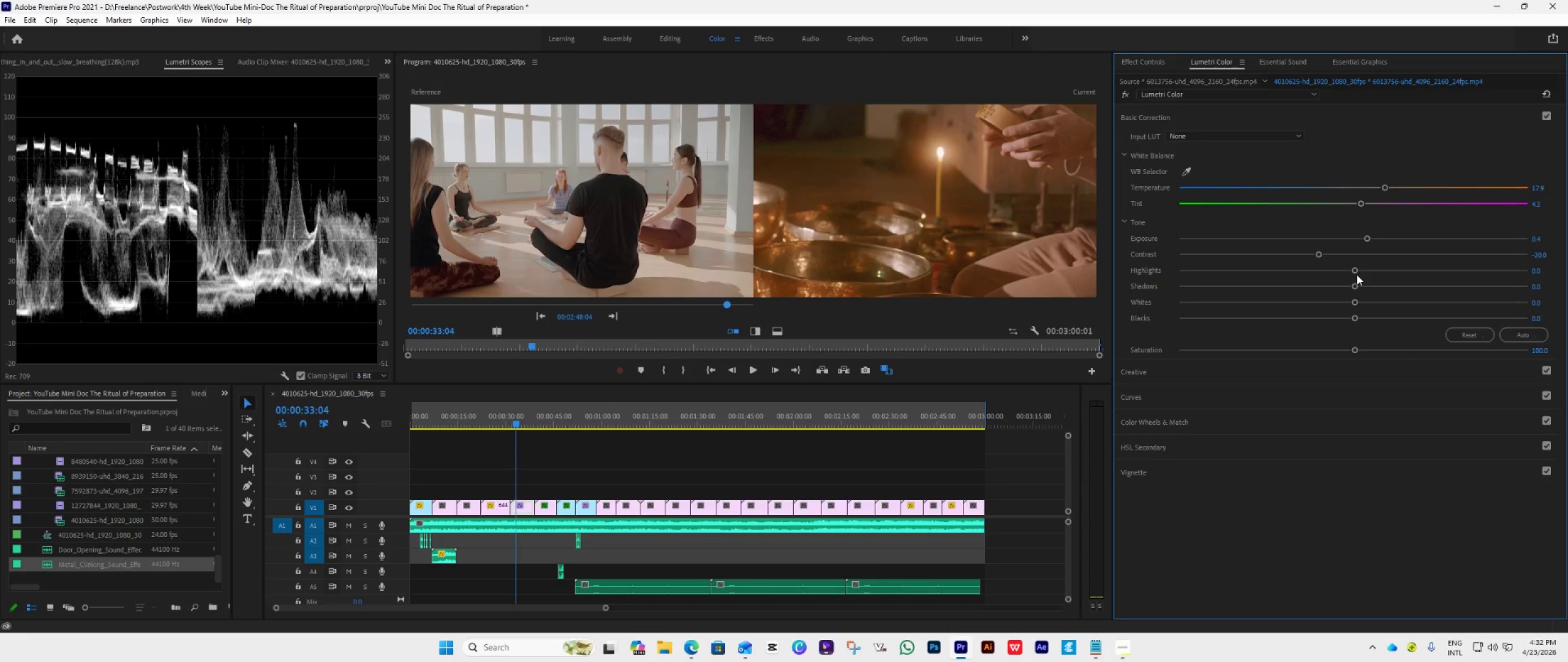 
left_click_drag(start_coordinate=[1357, 275], to_coordinate=[1354, 300])
 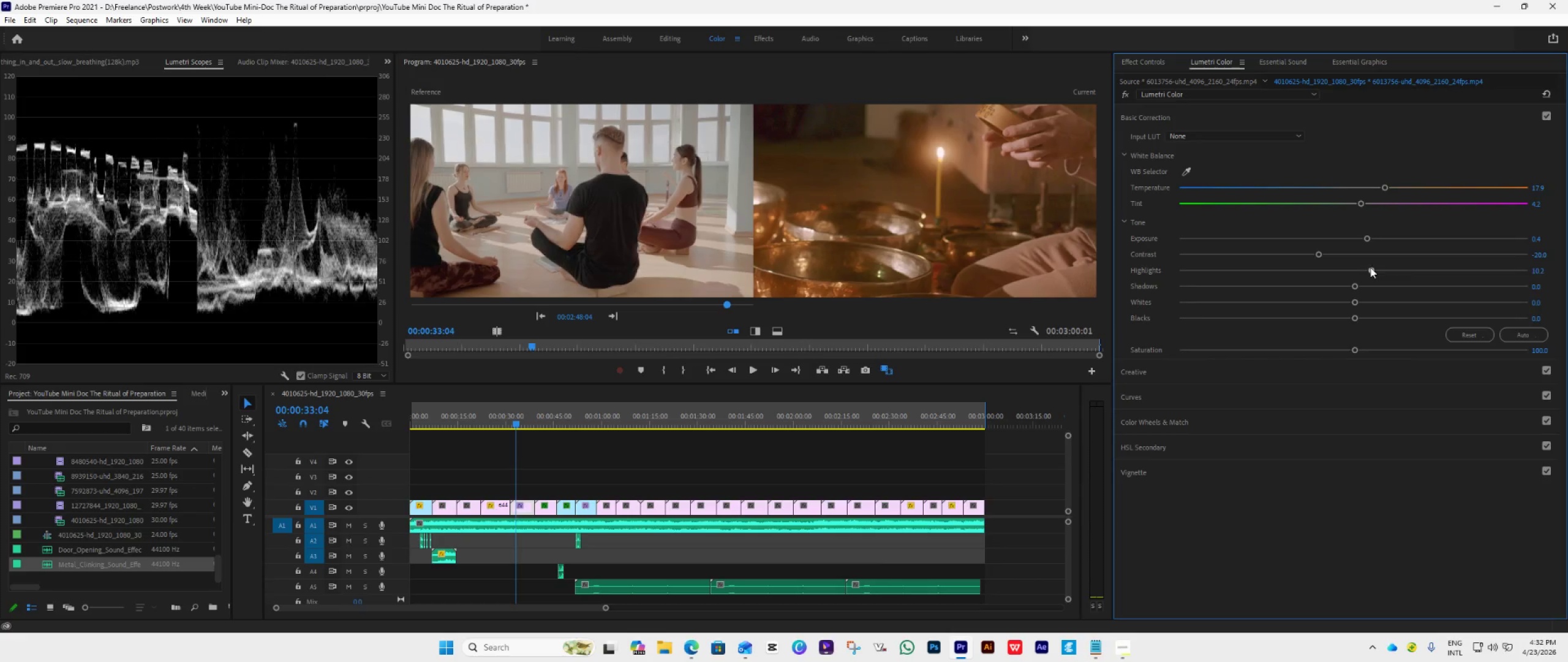 
double_click([1370, 267])
 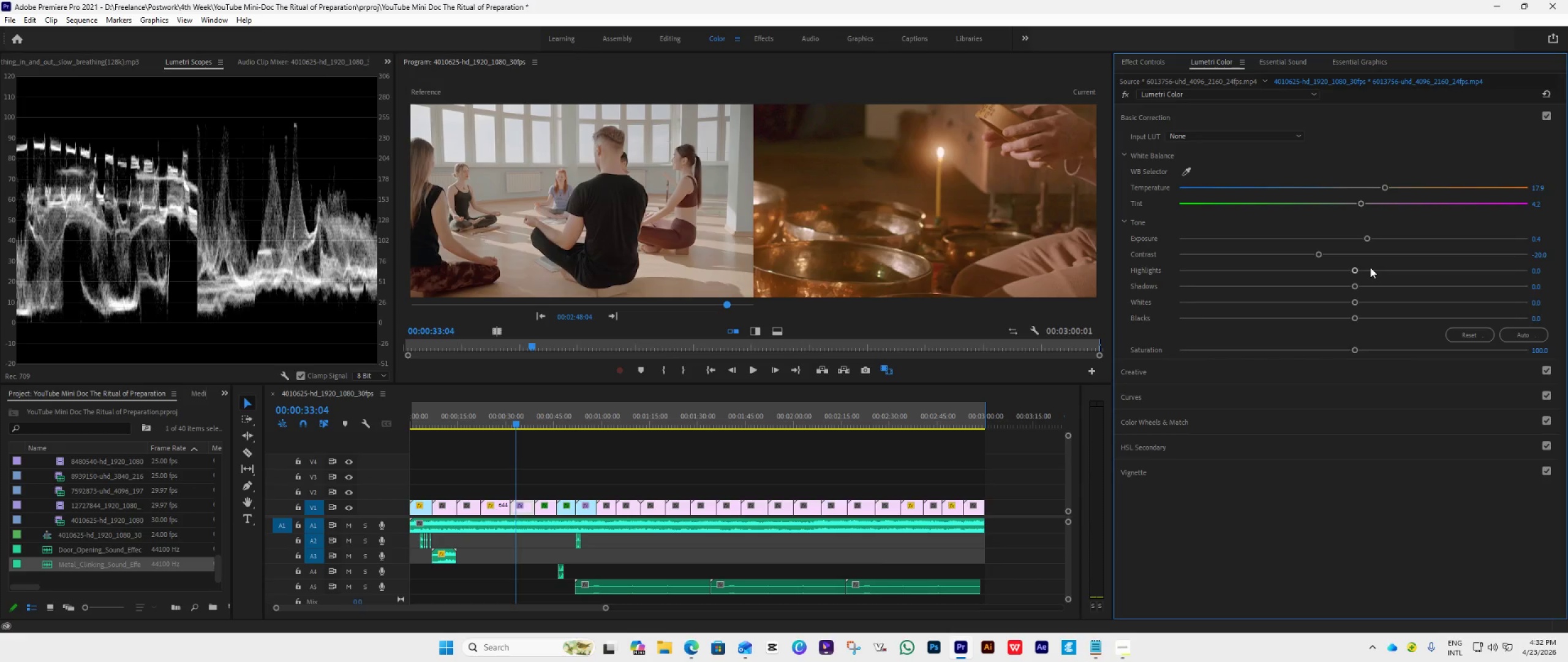 
triple_click([1370, 267])
 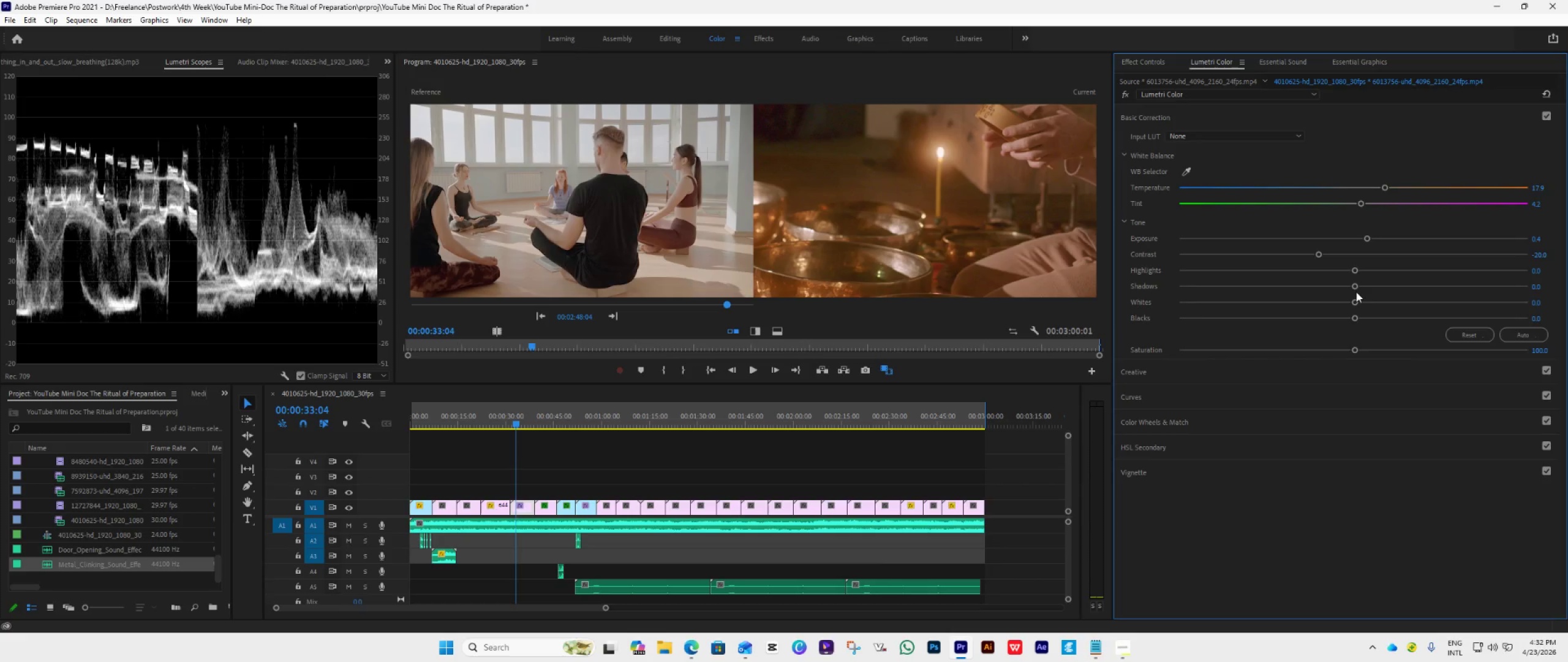 
left_click_drag(start_coordinate=[1355, 291], to_coordinate=[1336, 311])
 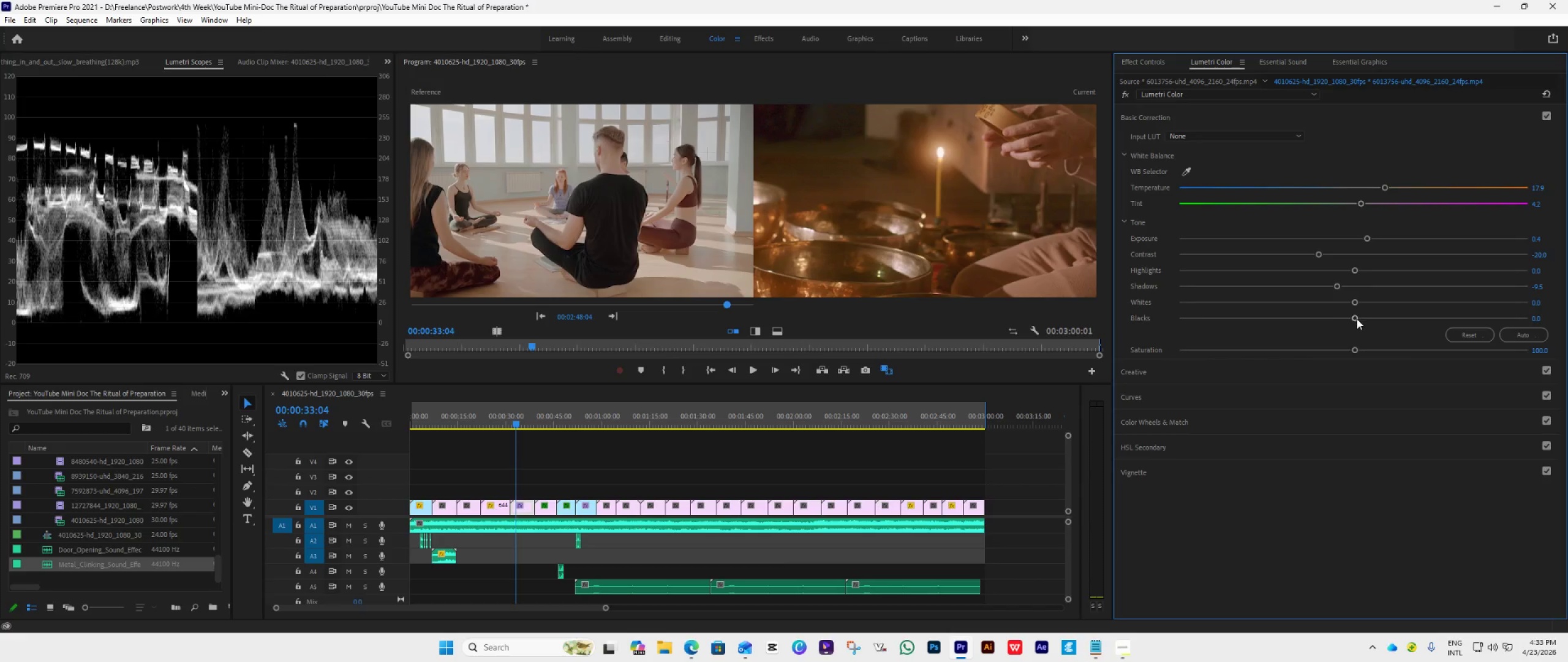 
left_click([1357, 319])
 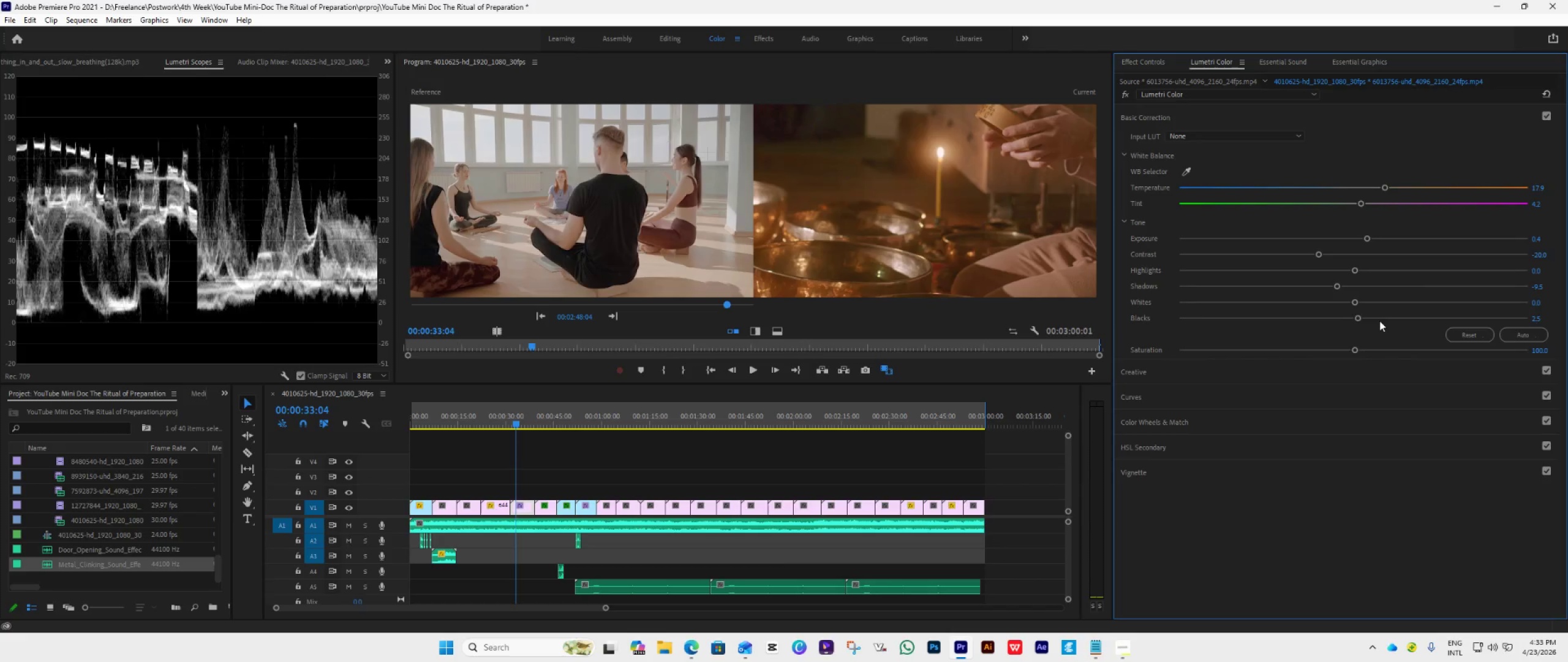 
double_click([1379, 321])
 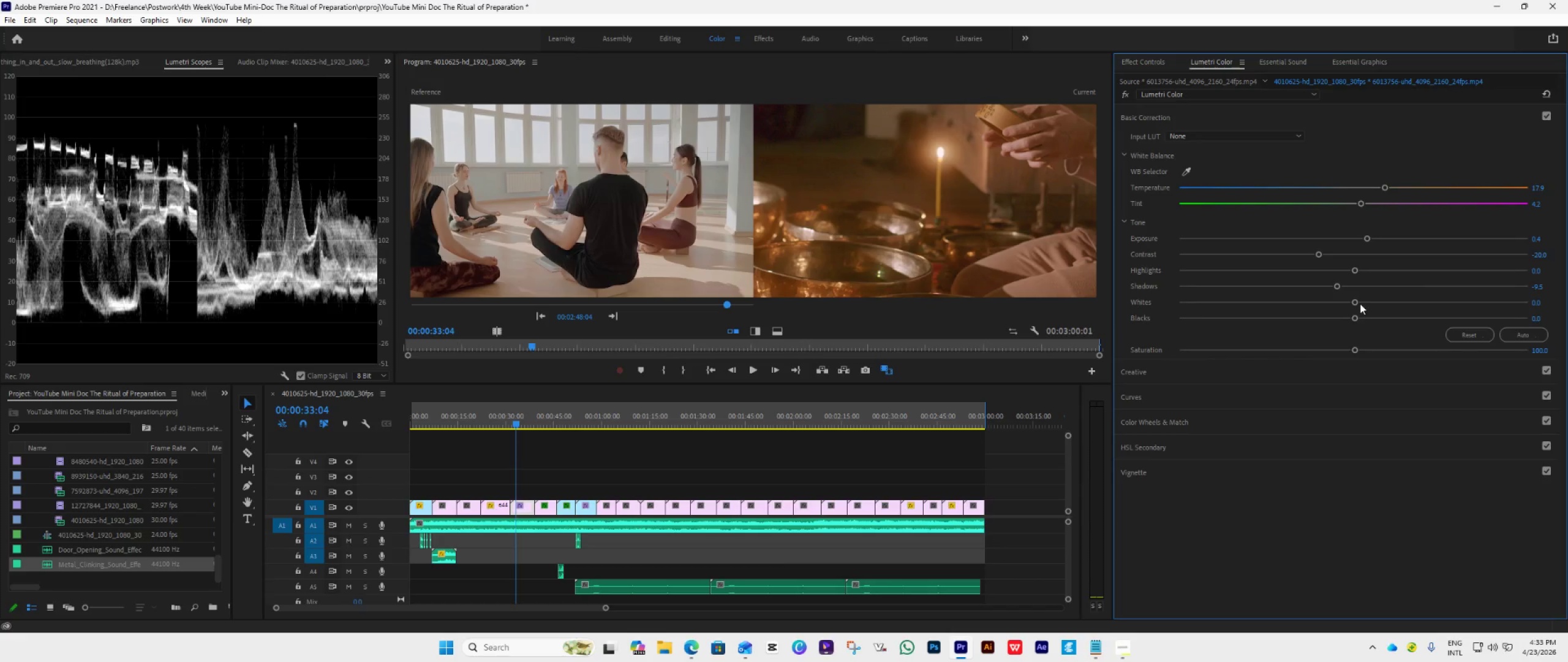 
left_click_drag(start_coordinate=[1360, 303], to_coordinate=[1302, 313])
 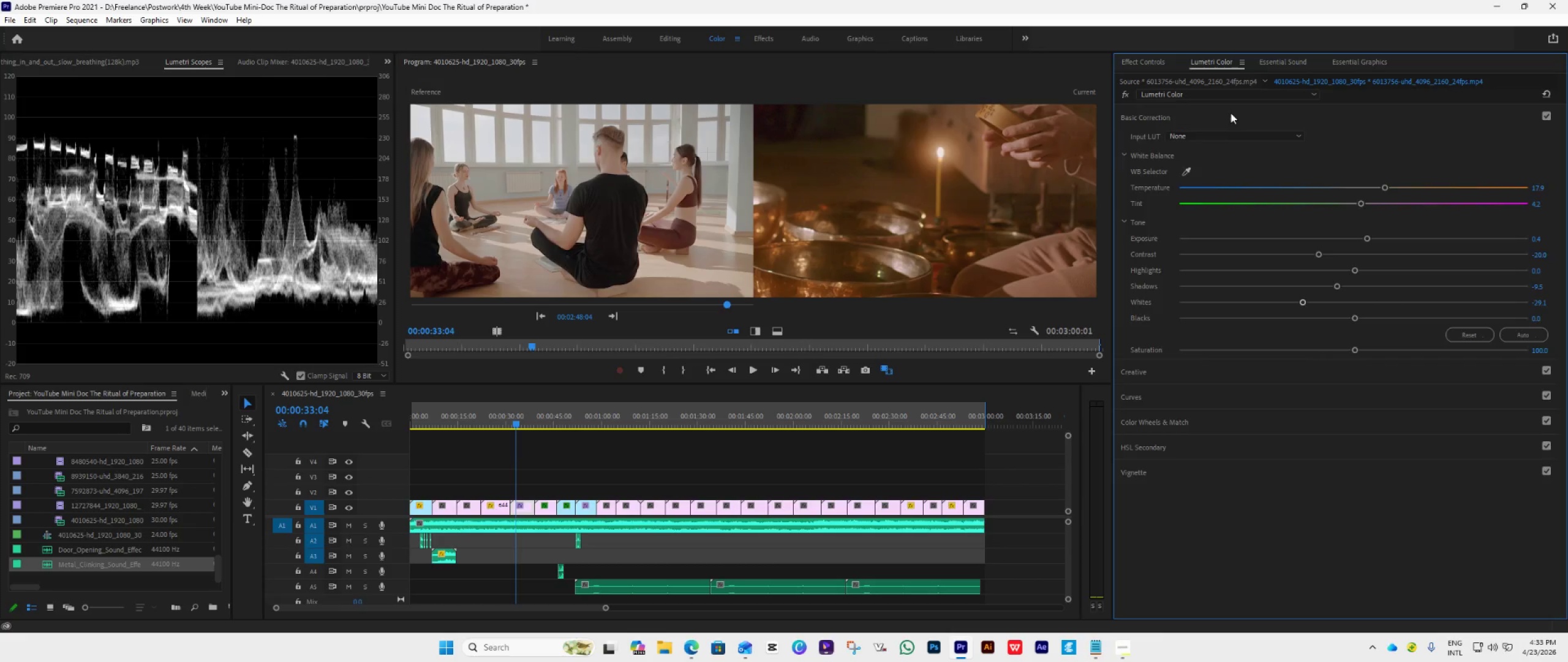 
left_click([1230, 111])
 